 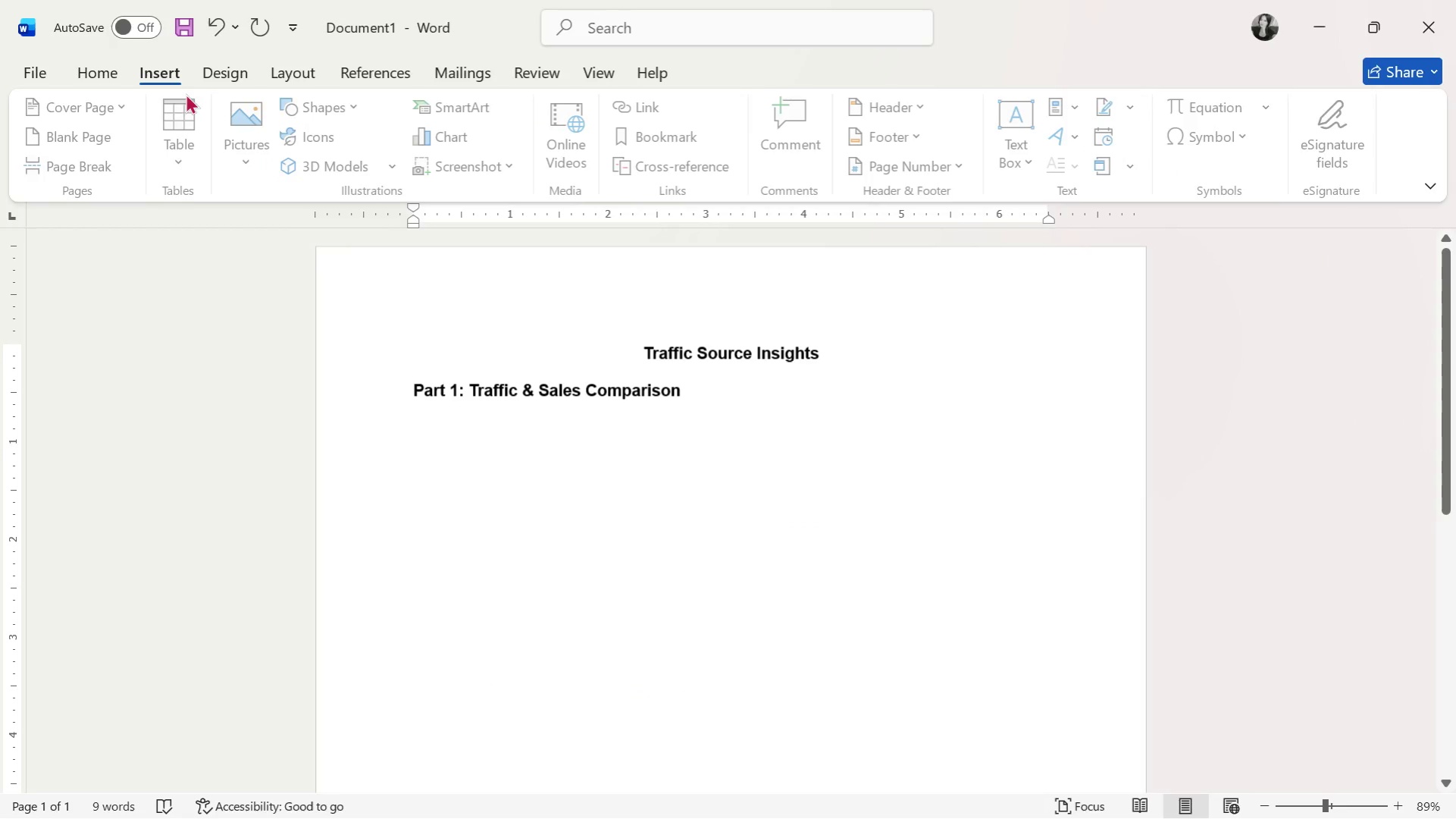 
left_click([192, 124])
 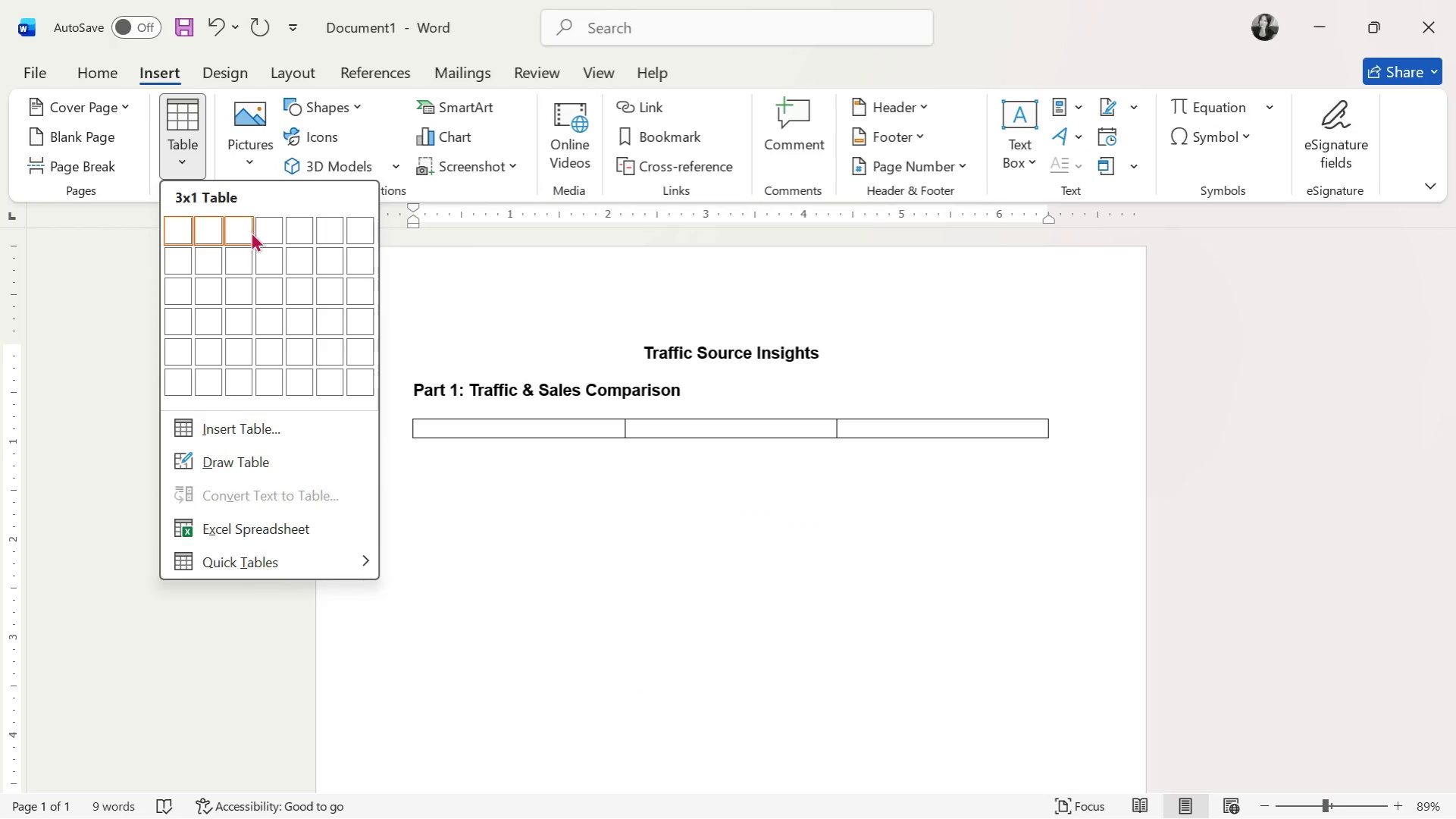 
wait(6.11)
 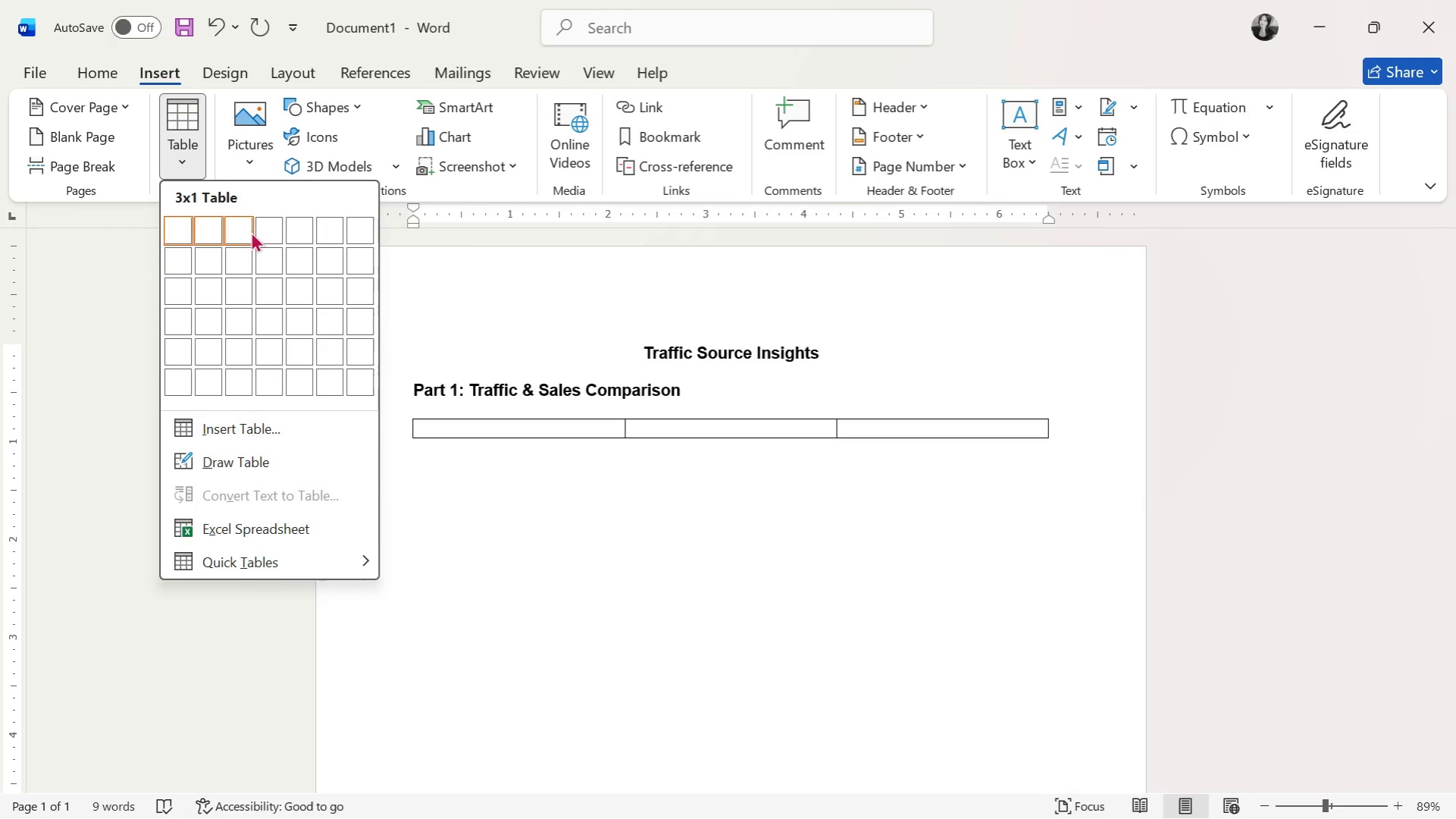 
left_click([295, 227])
 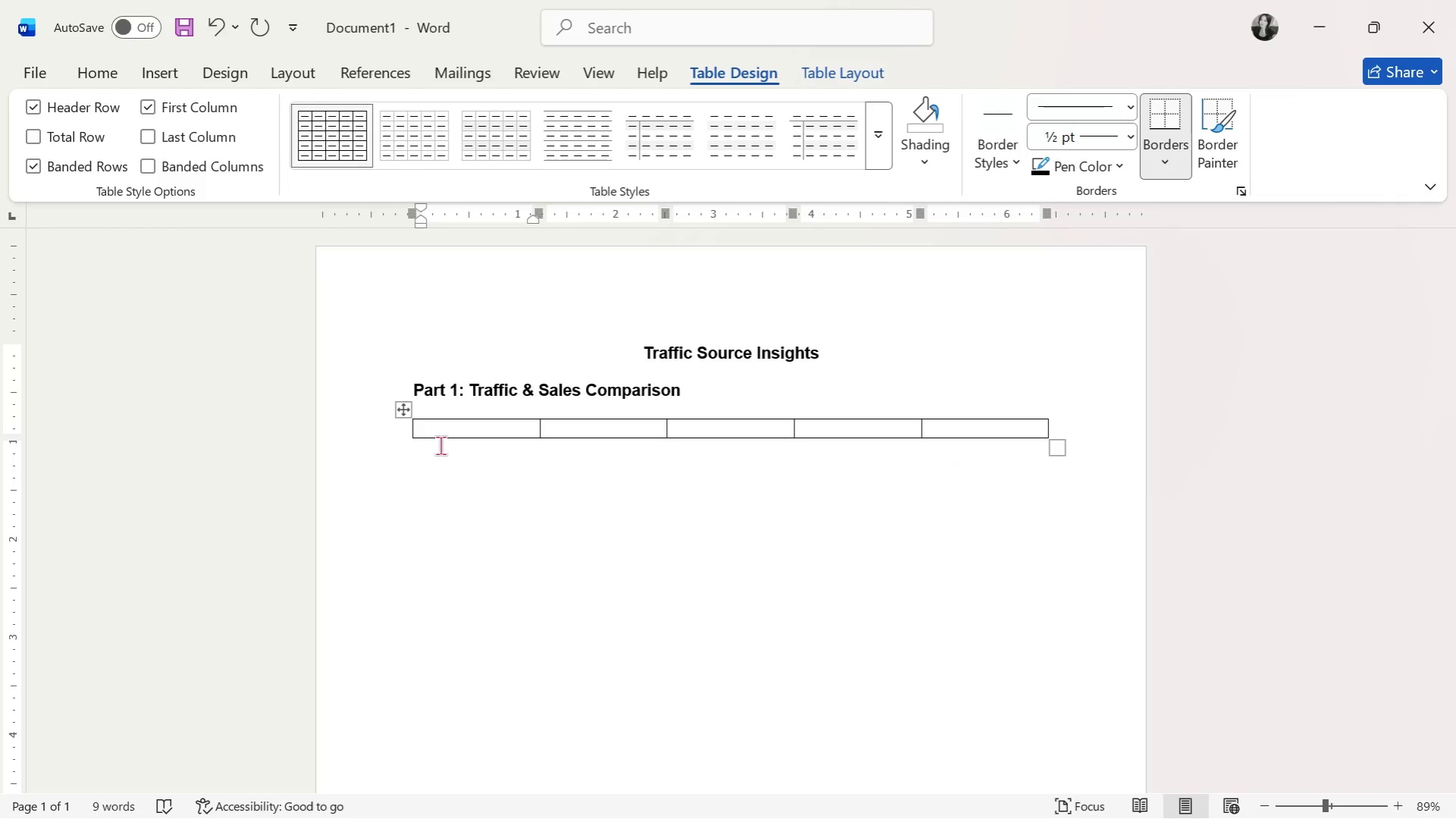 
wait(12.94)
 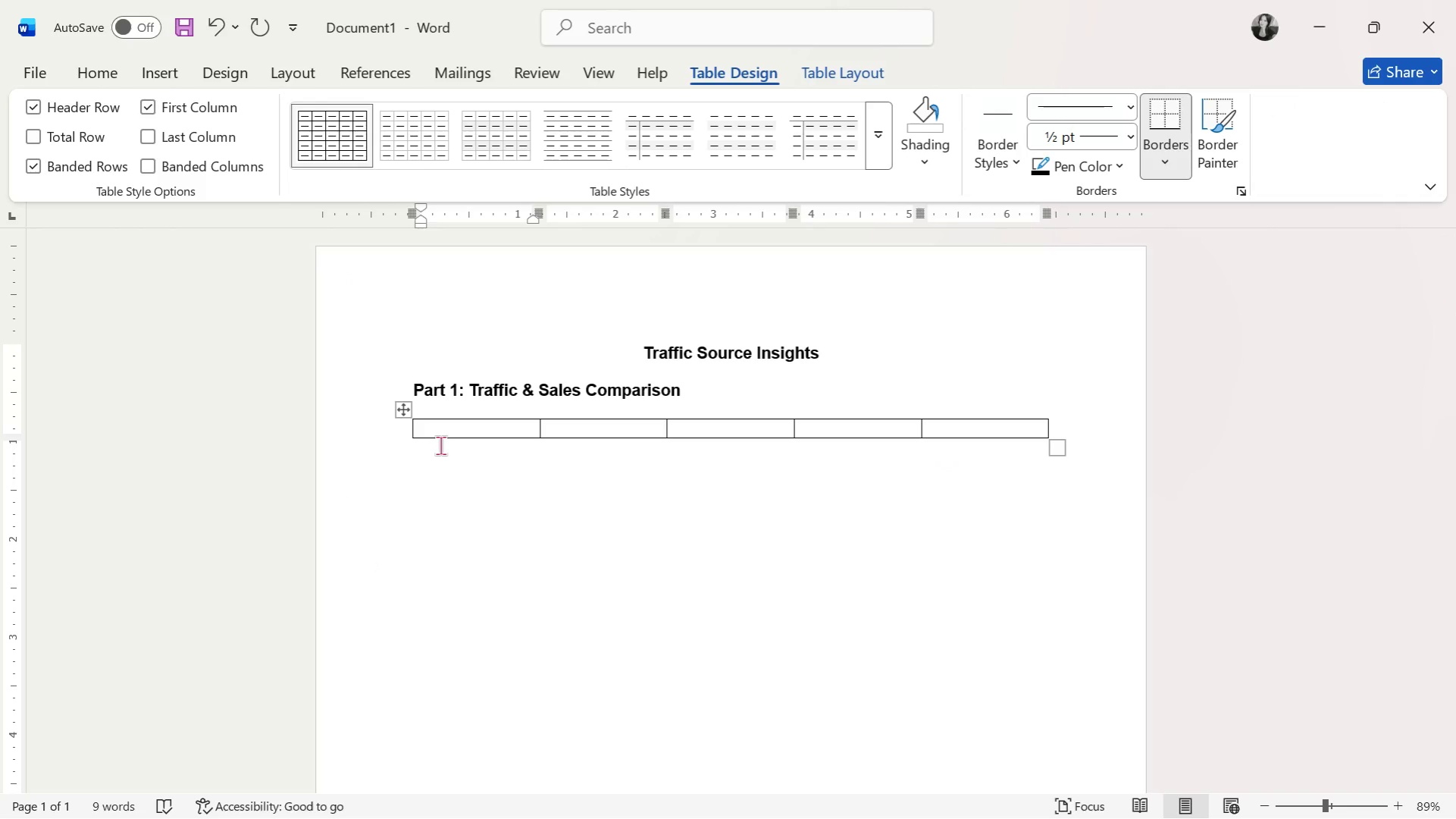 
type(Source)
 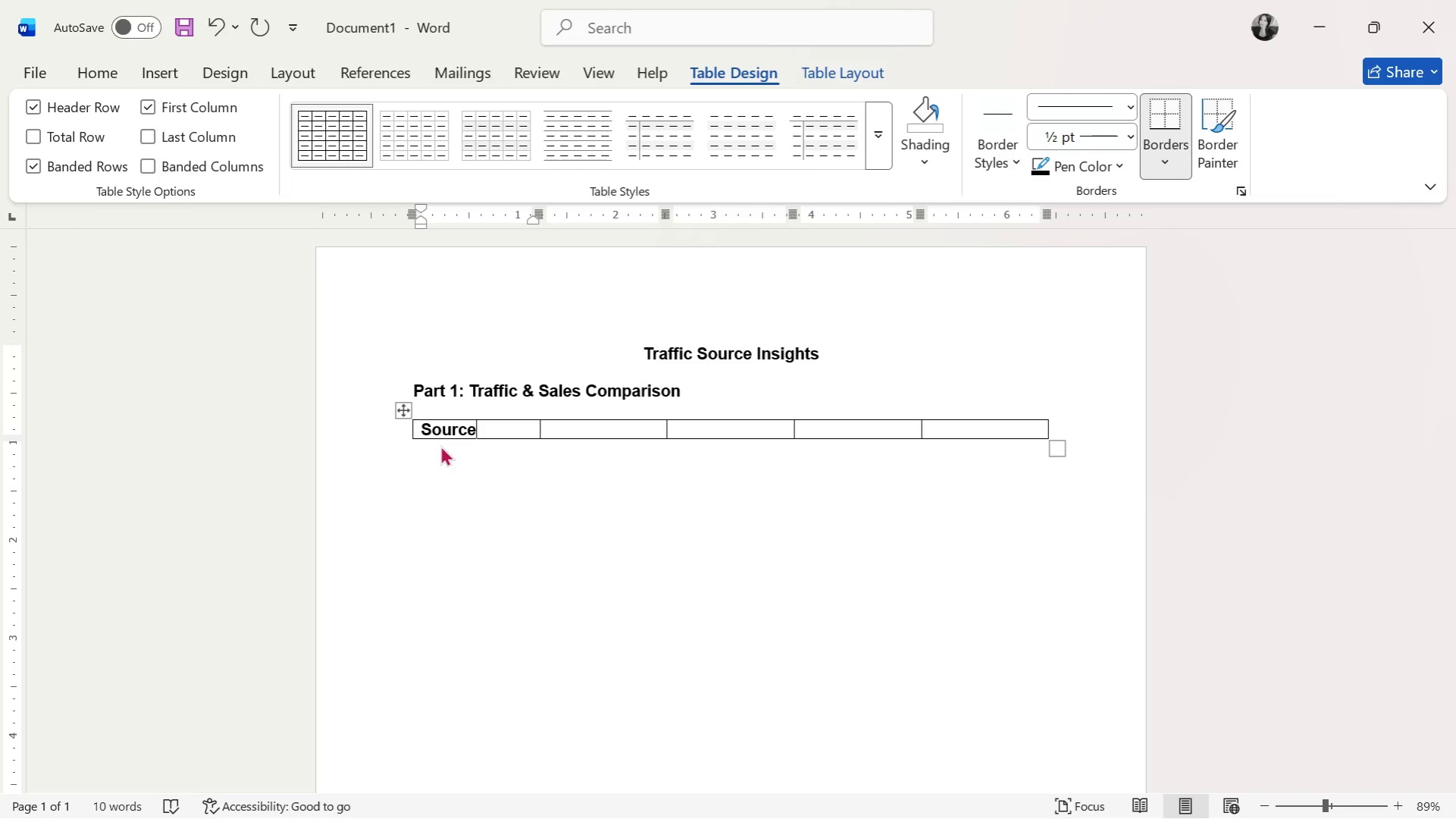 
key(ArrowRight)
 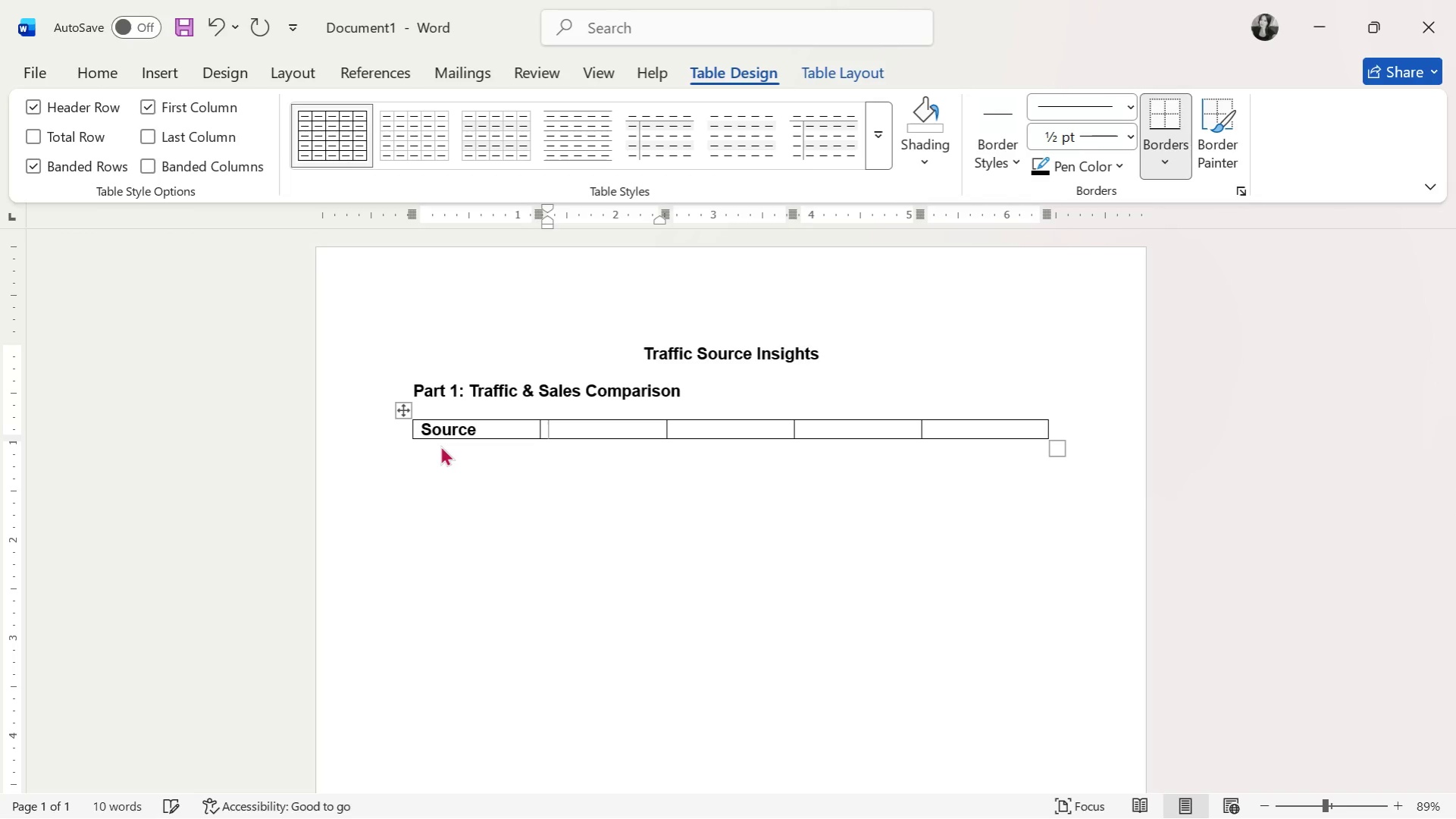 
type(CR)
 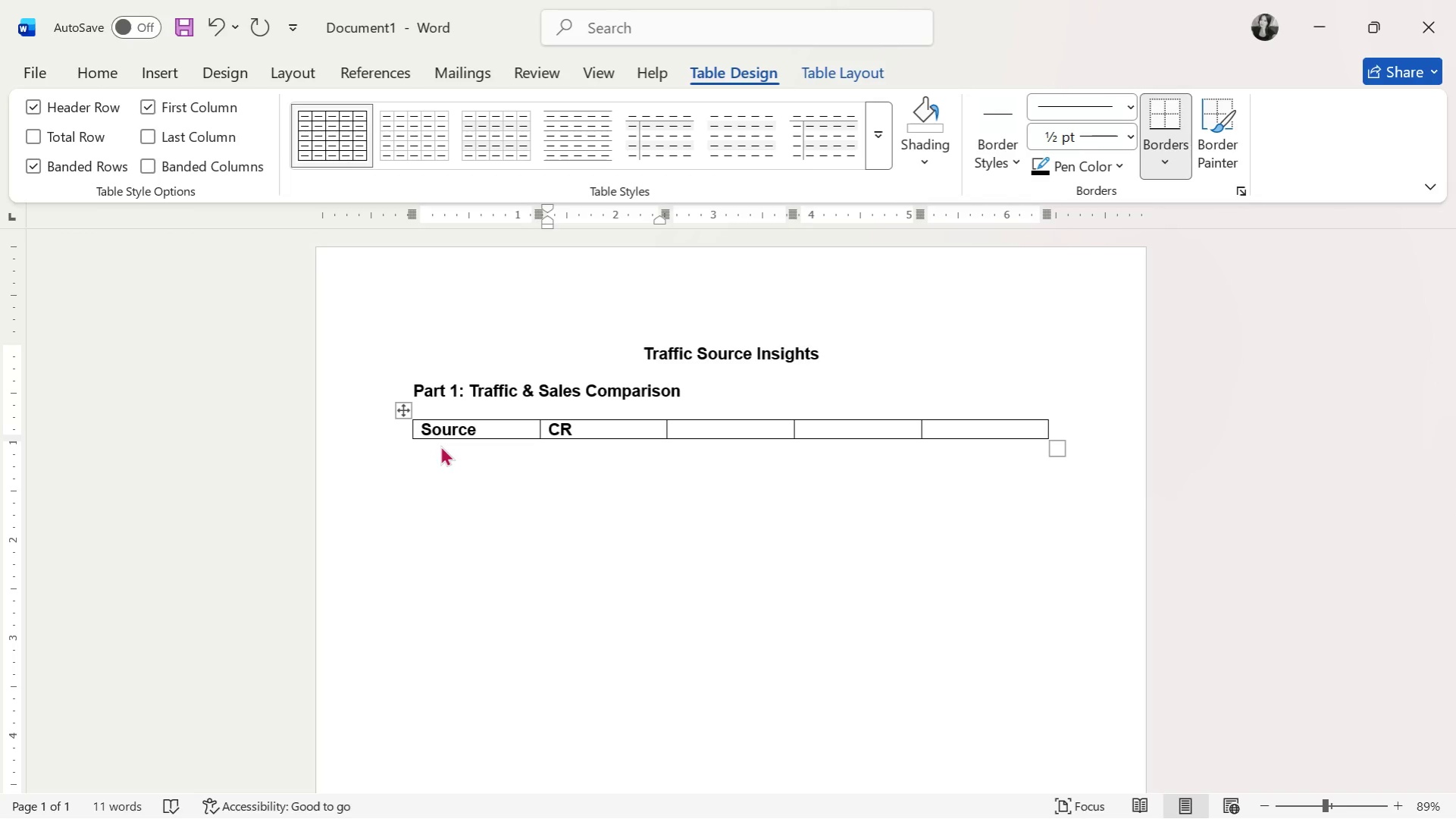 
key(ArrowRight)
 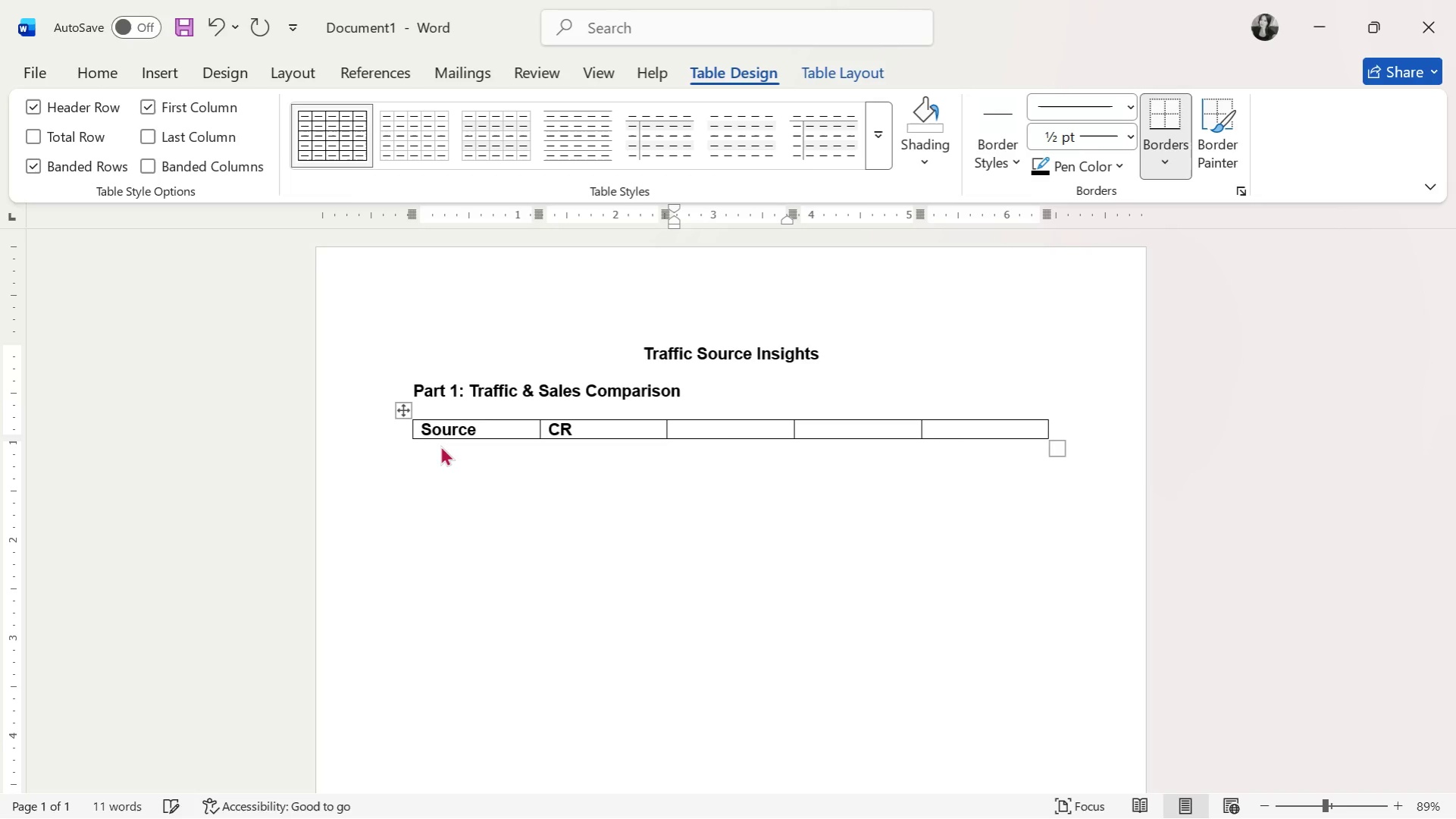 
type(AOV)
 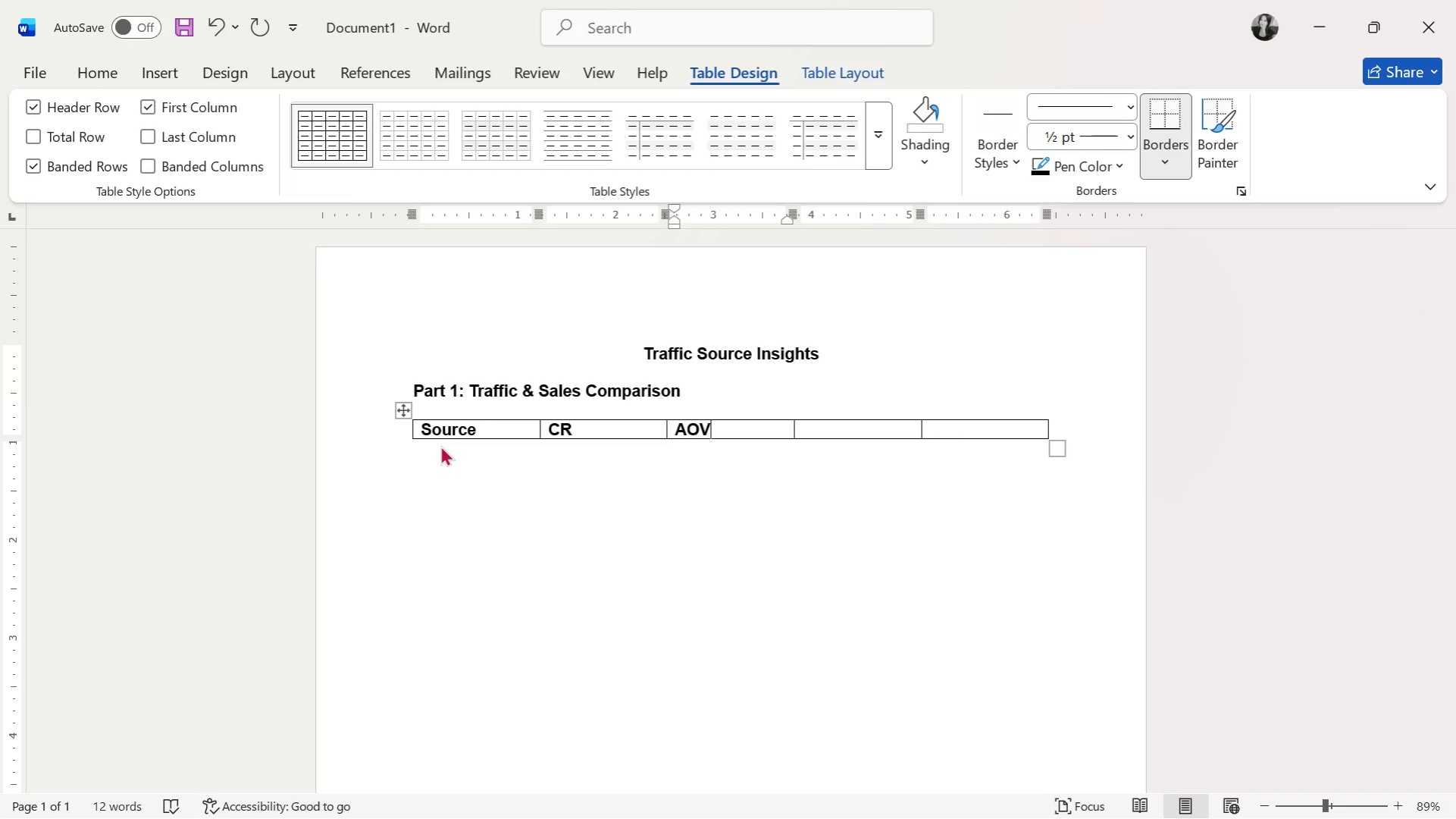 
key(ArrowRight)
 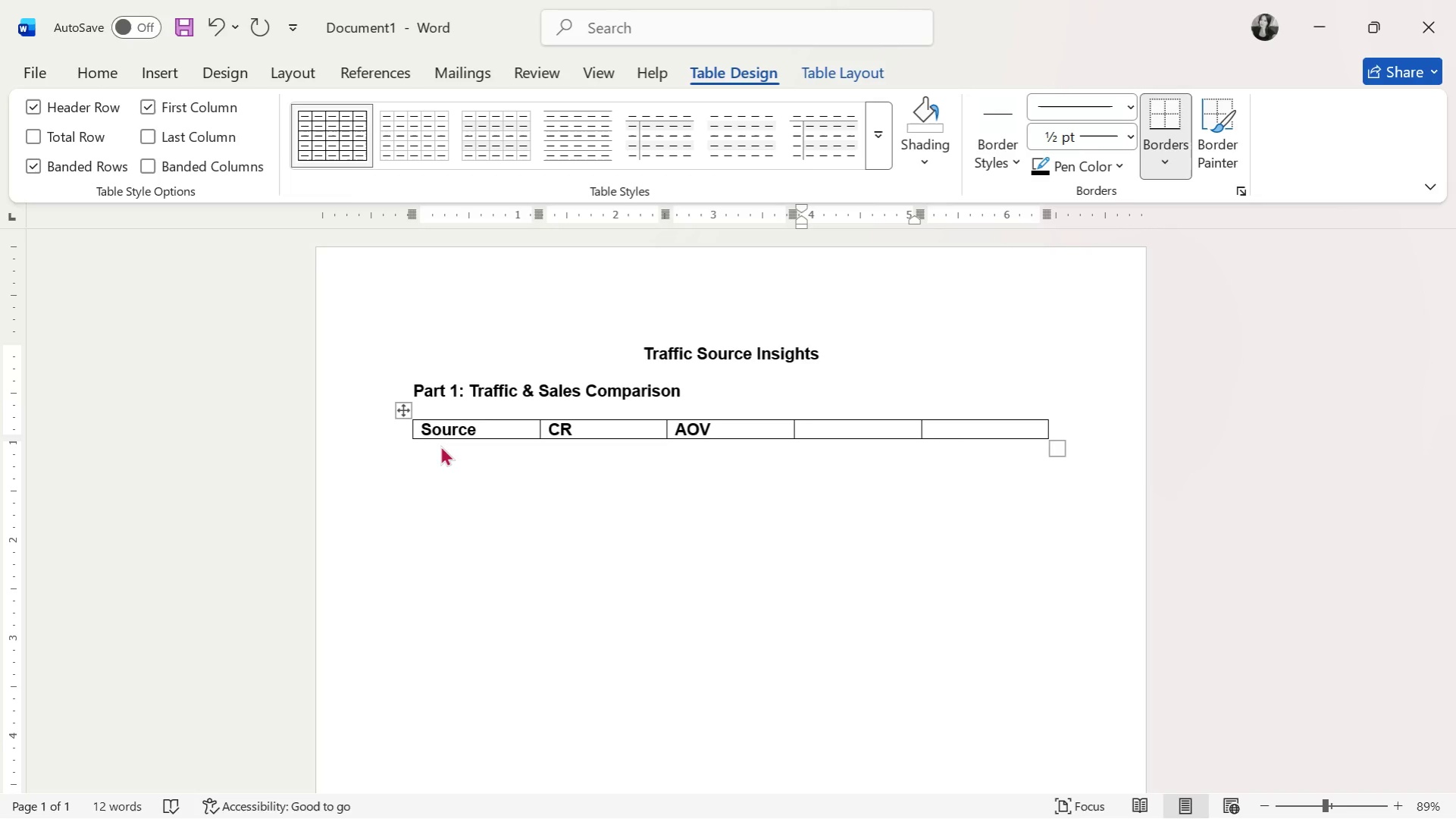 
type(ROAS)
 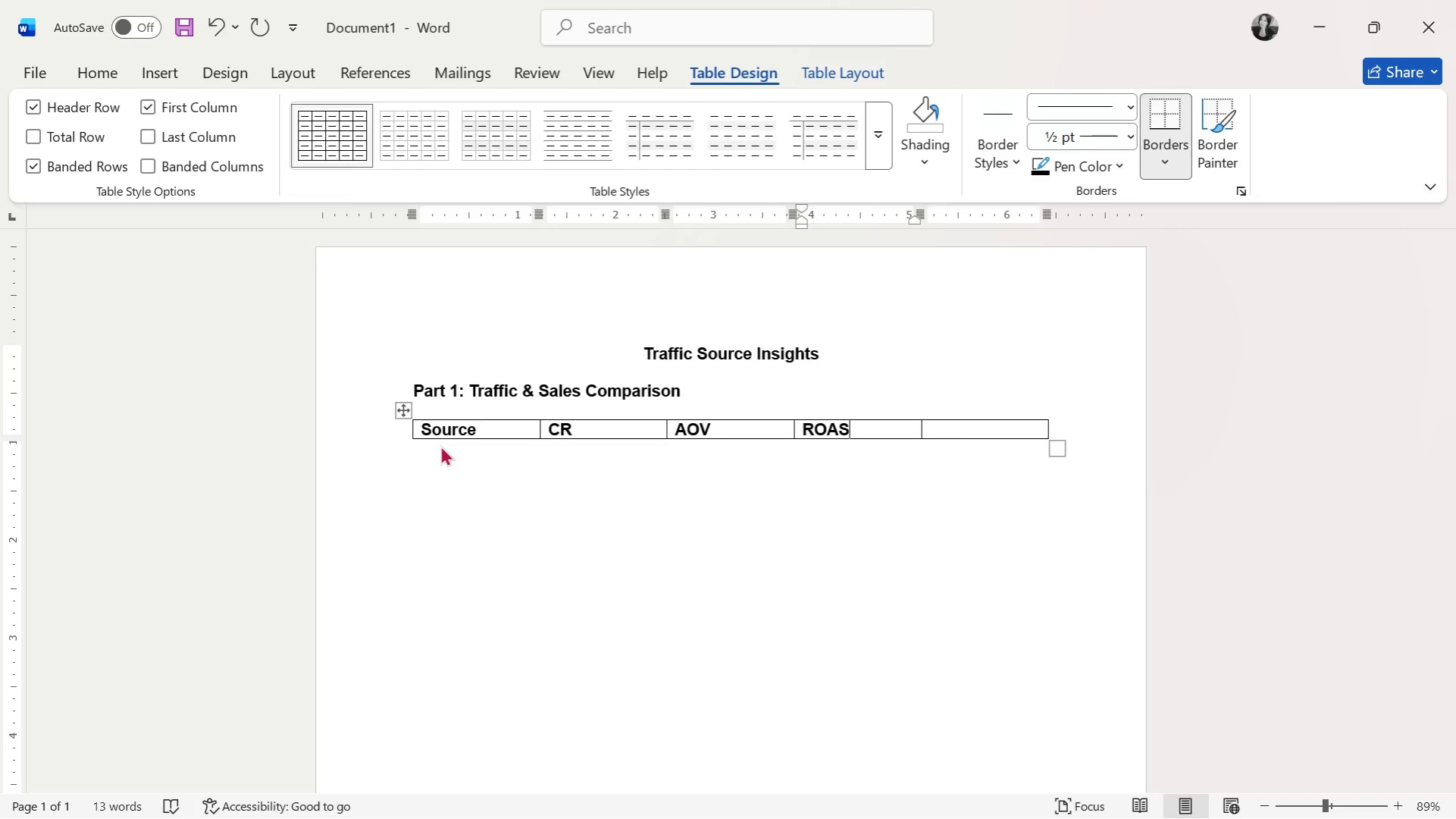 
key(ArrowRight)
 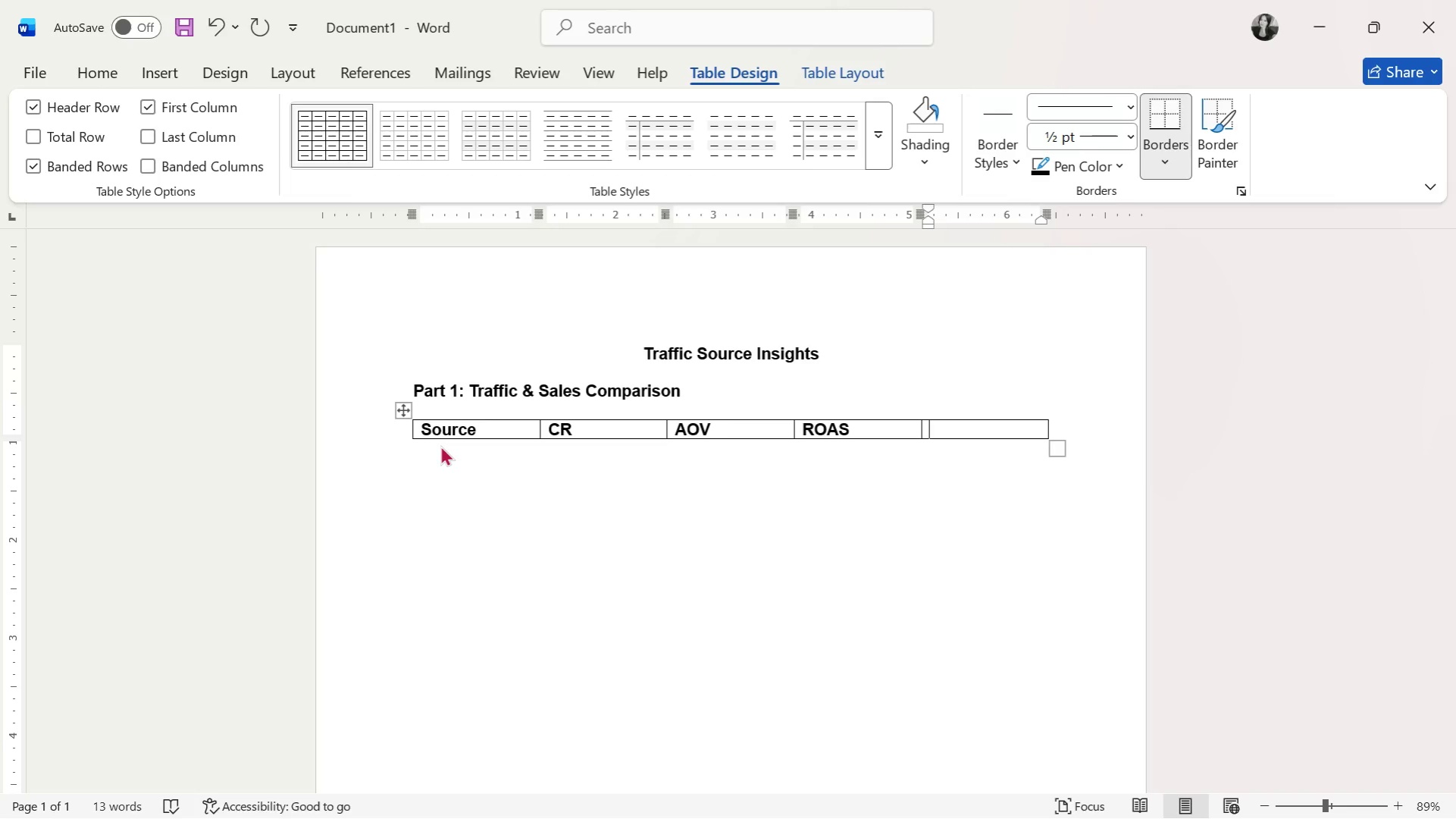 
type(Key Insight)
 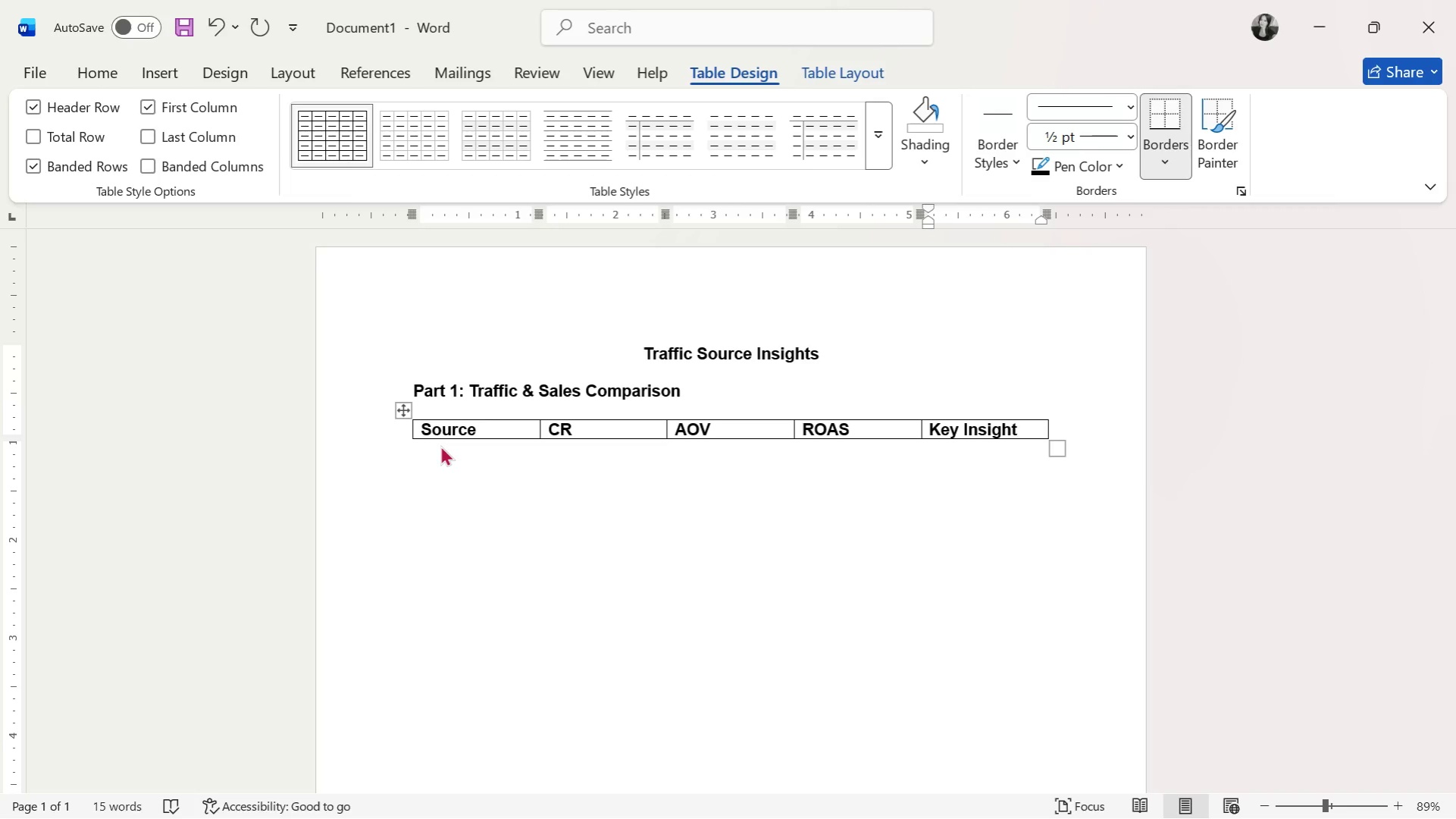 
wait(17.42)
 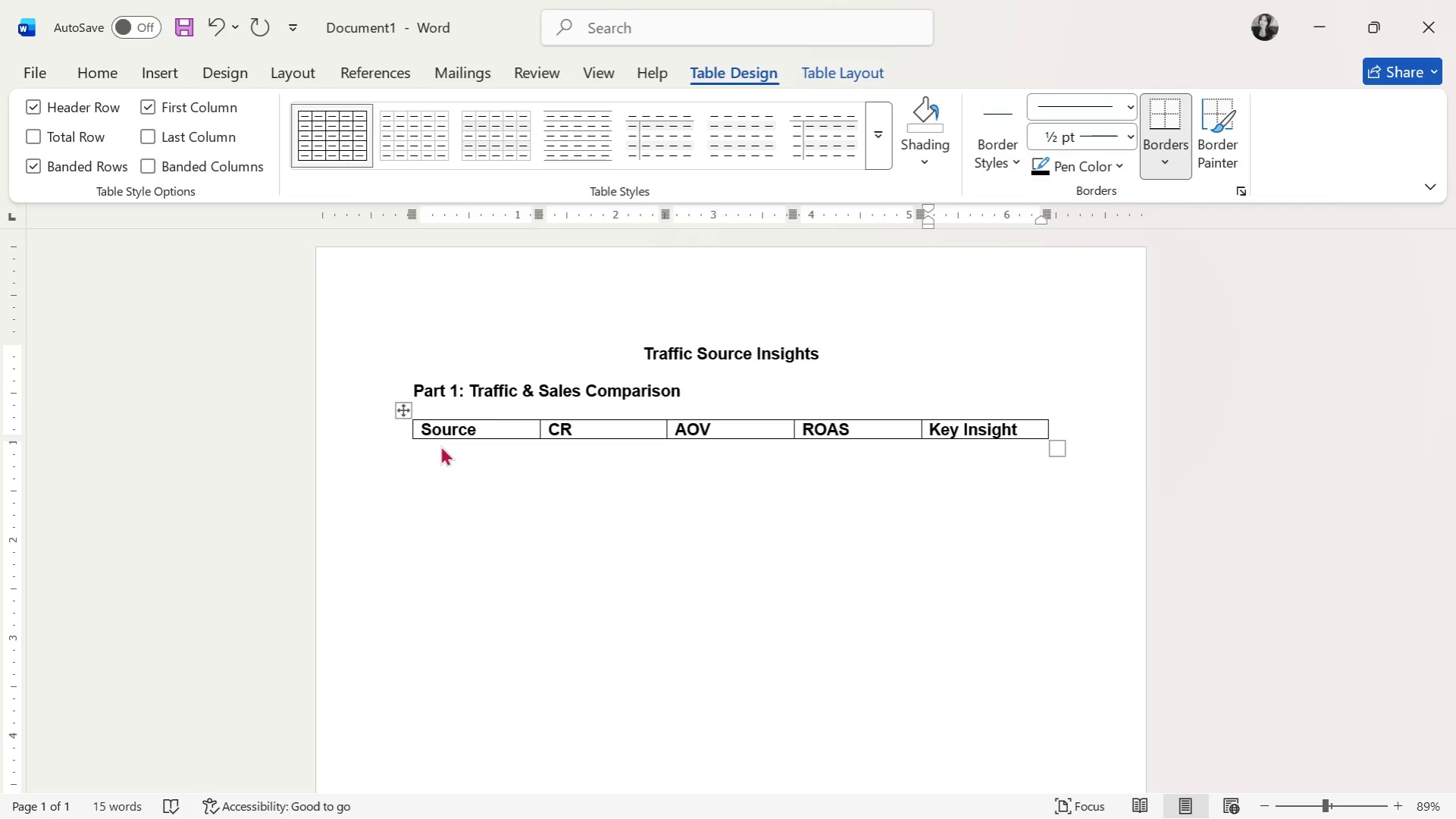 
left_click([403, 441])
 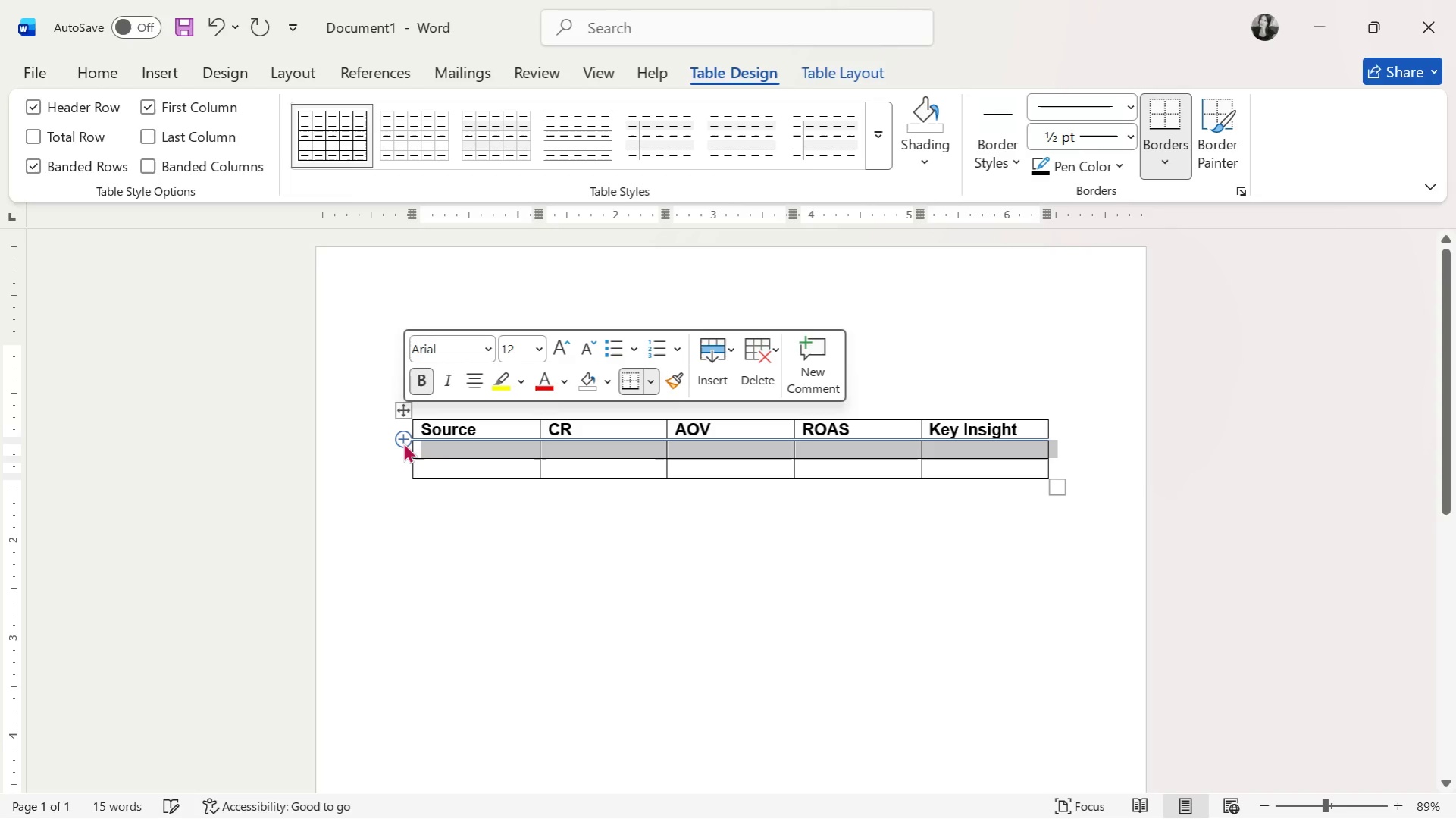 
double_click([403, 442])
 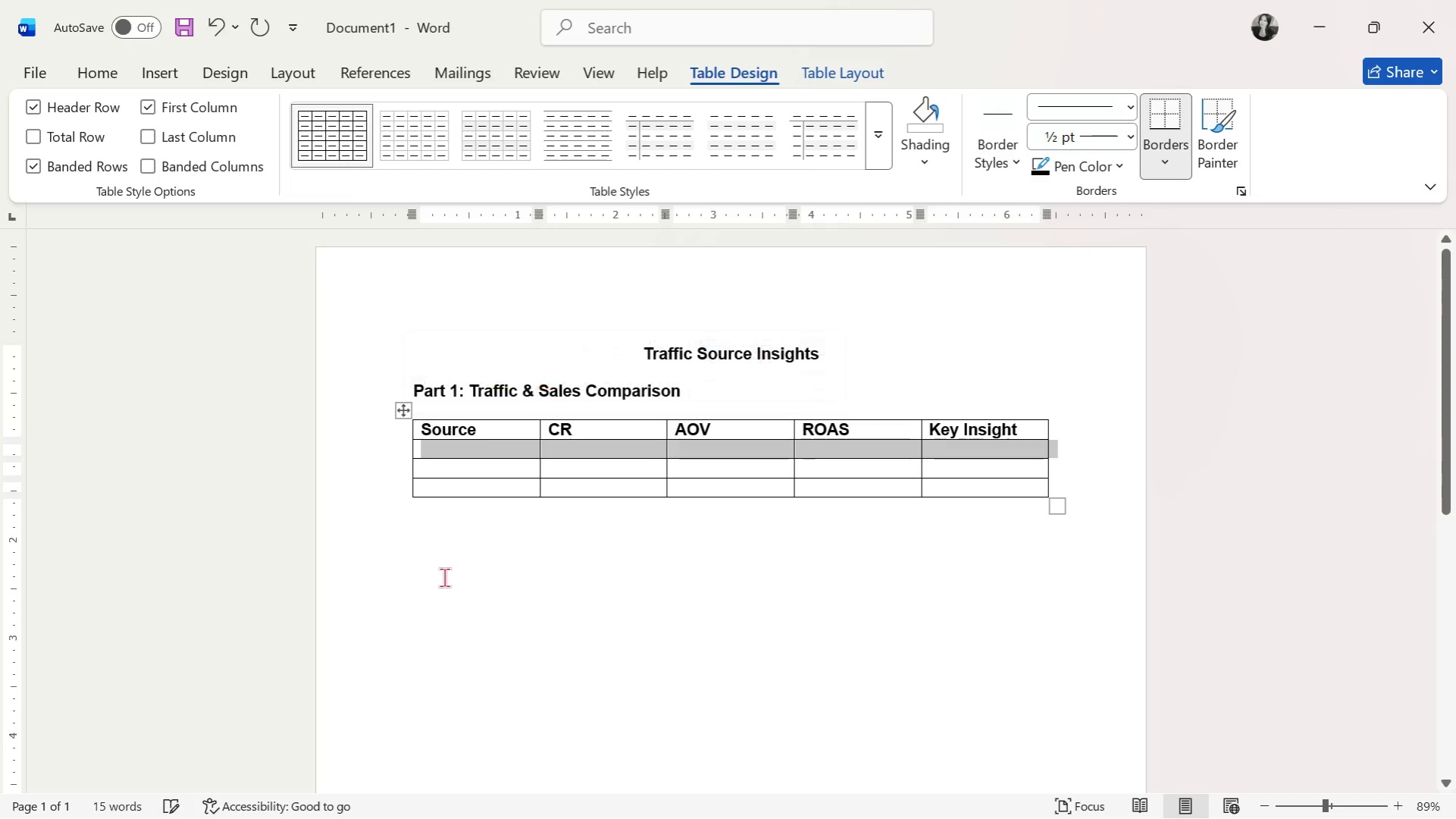 
triple_click([444, 577])
 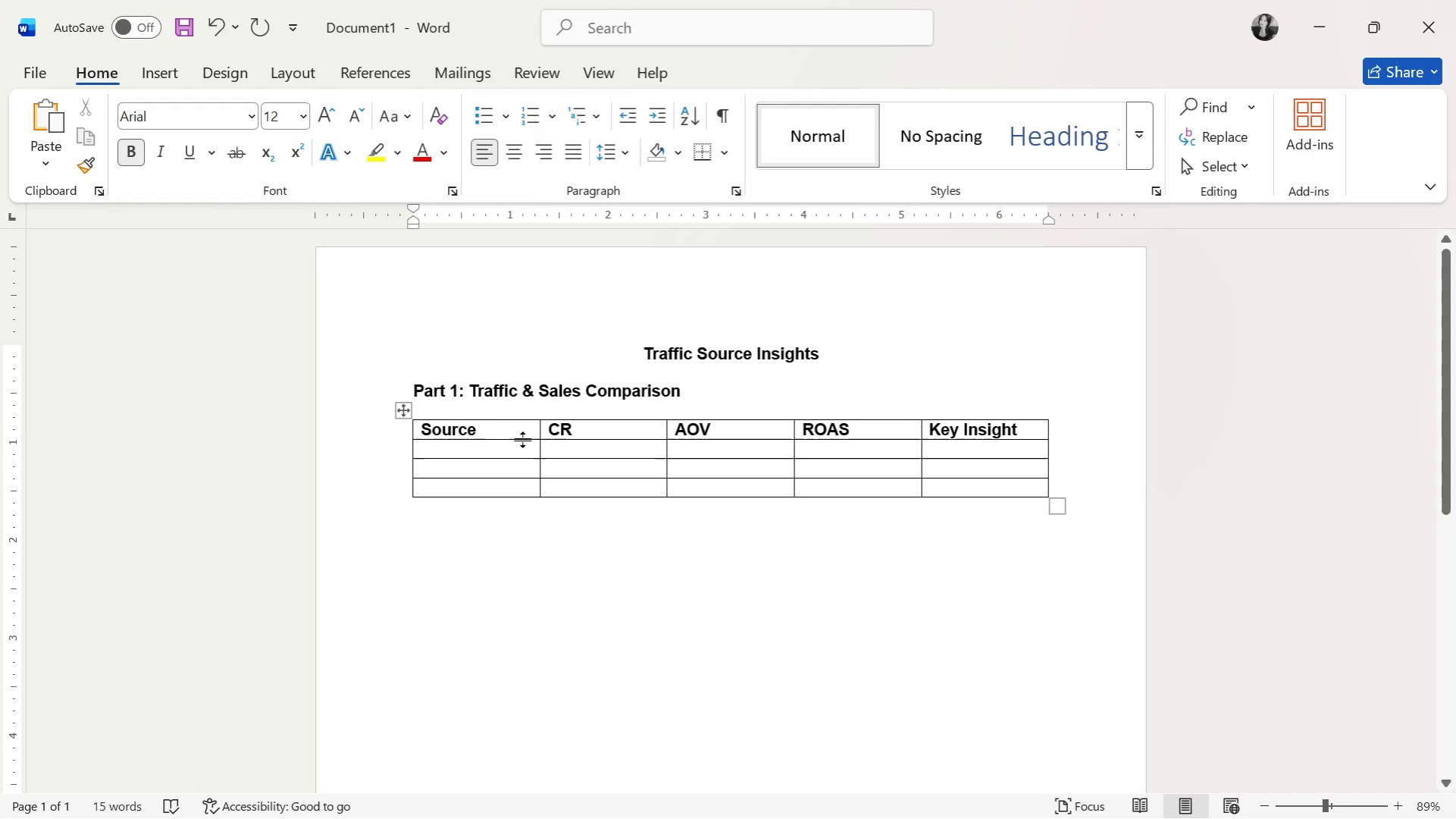 
left_click([468, 428])
 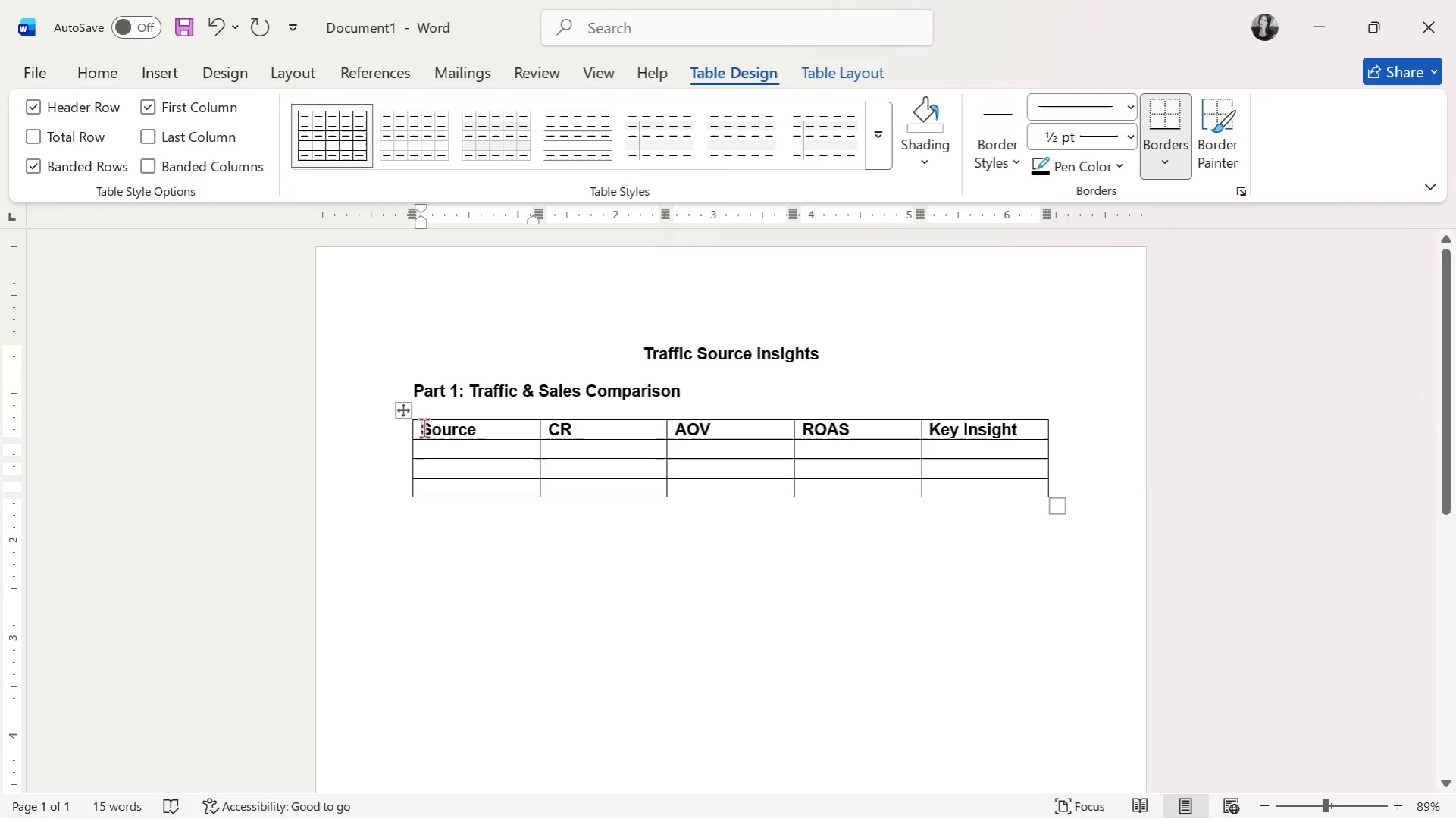 
double_click([415, 428])
 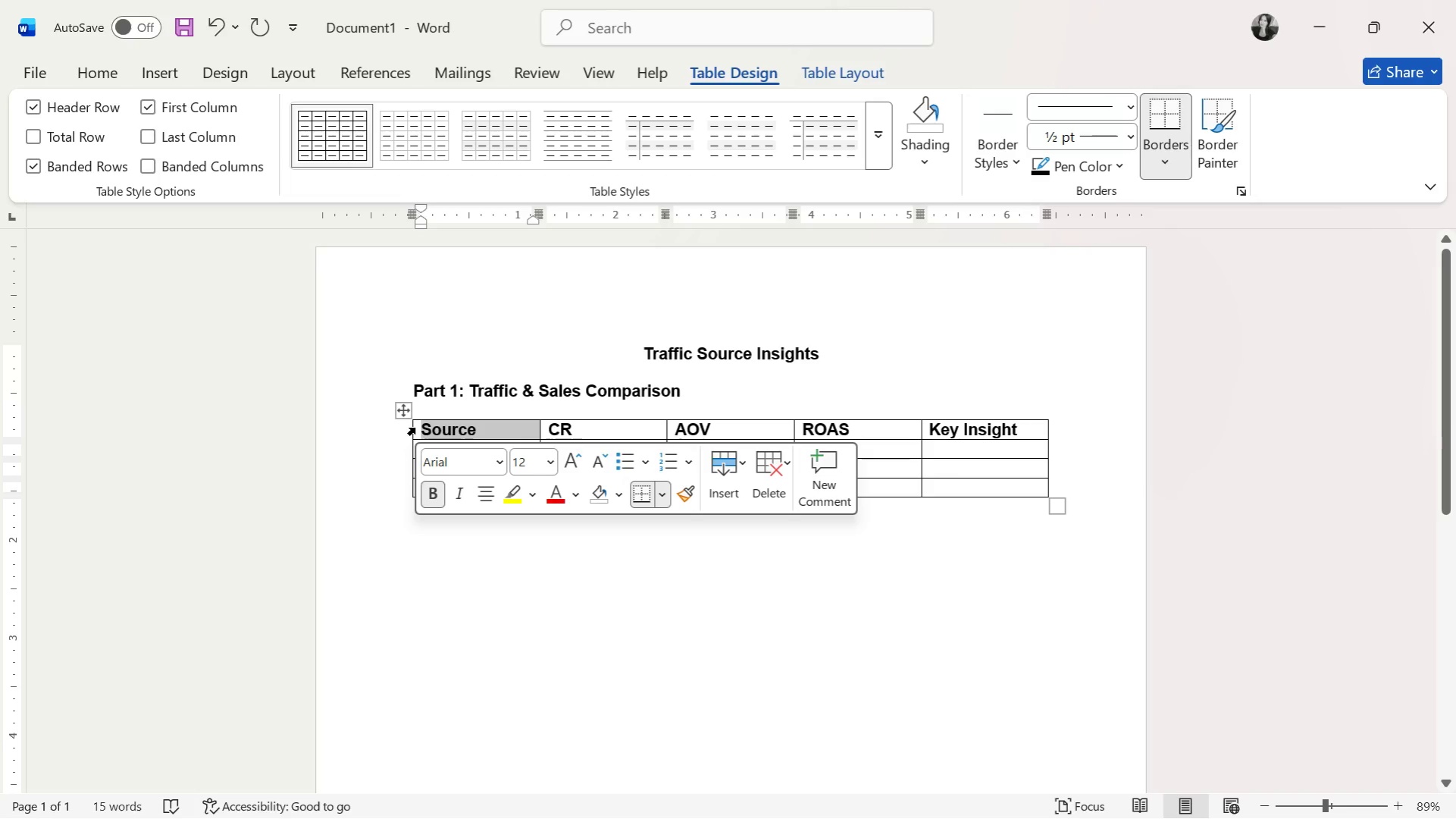 
triple_click([415, 428])
 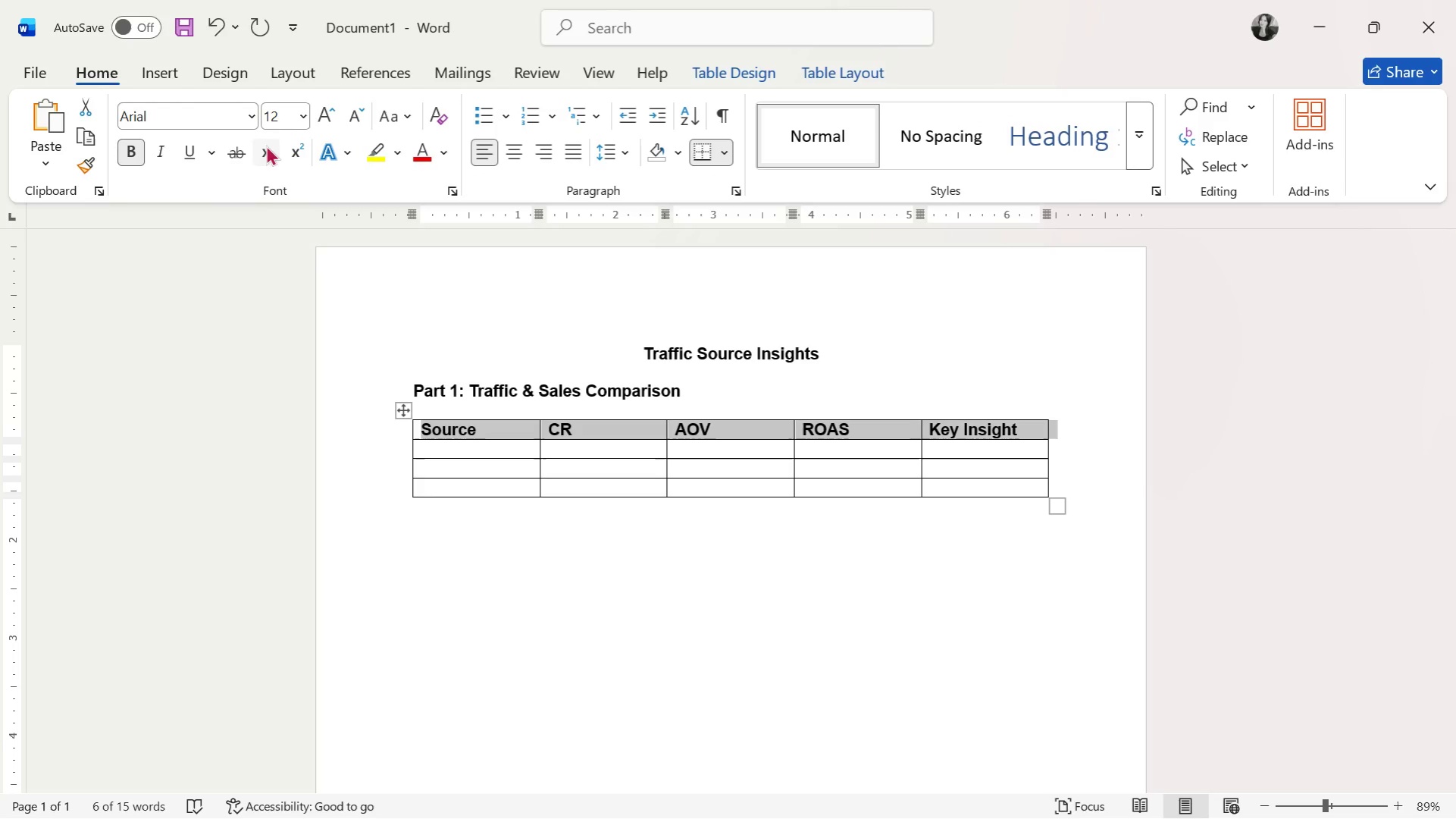 
left_click([517, 152])
 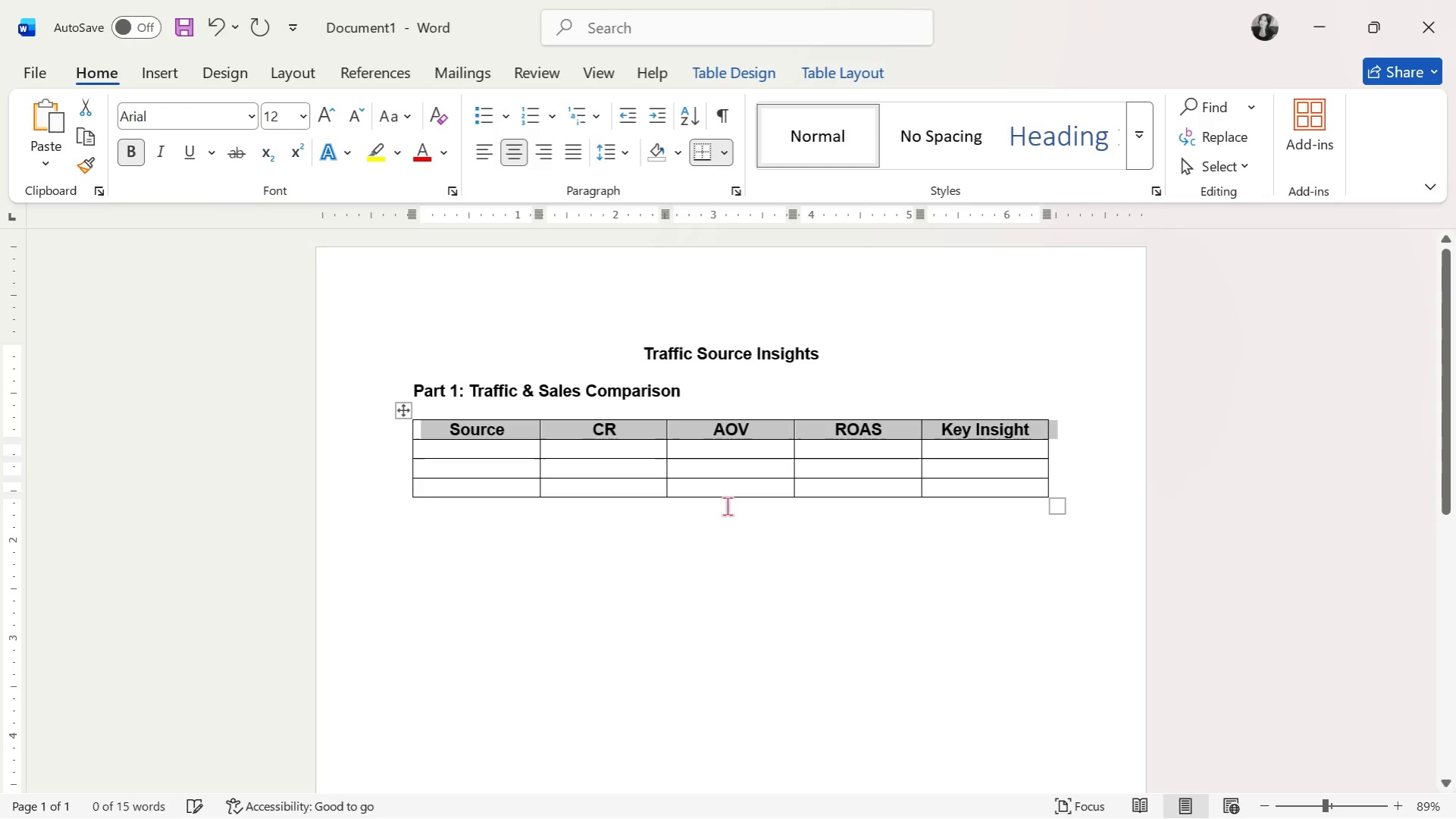 
double_click([727, 507])
 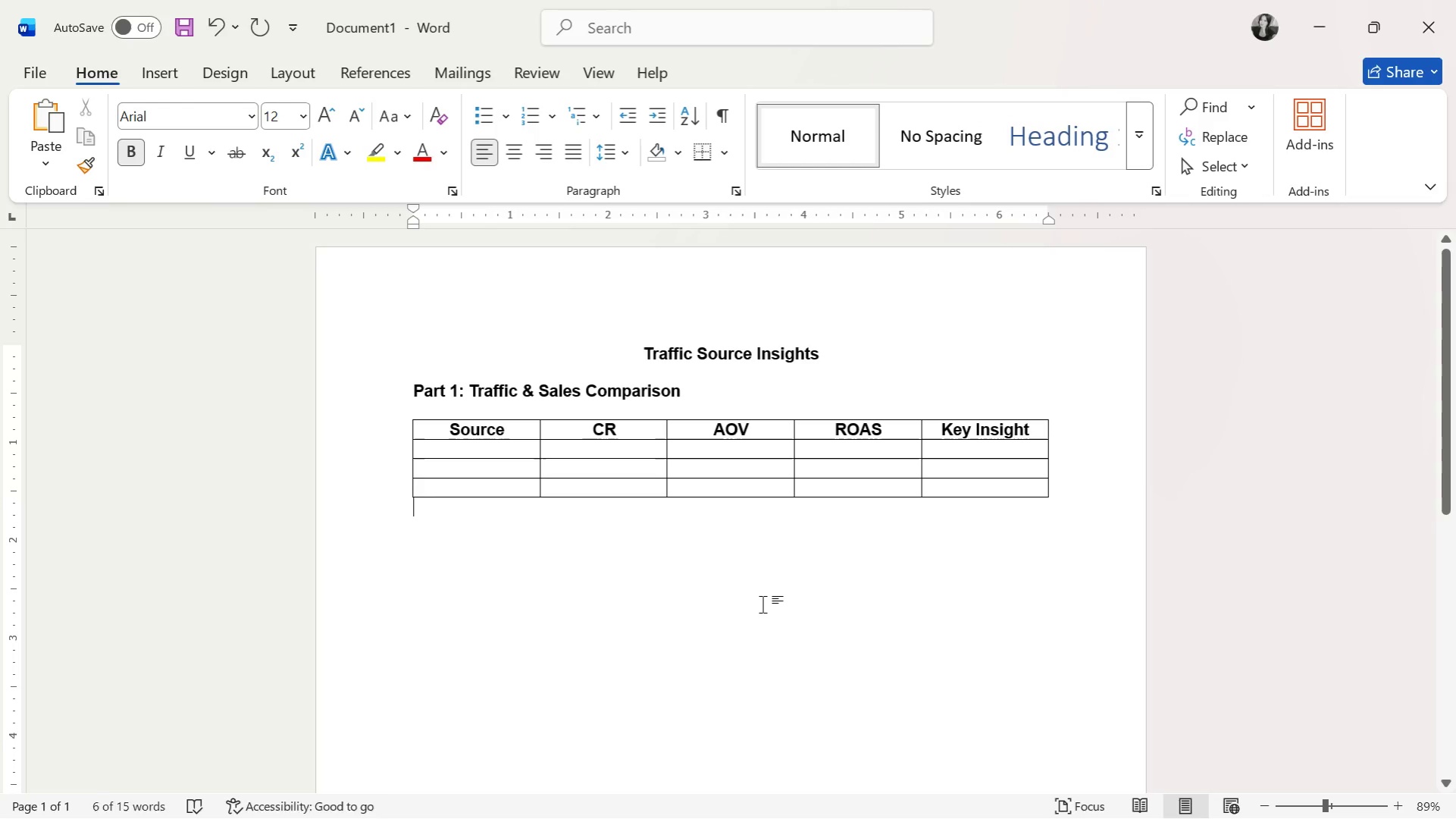 
triple_click([762, 606])
 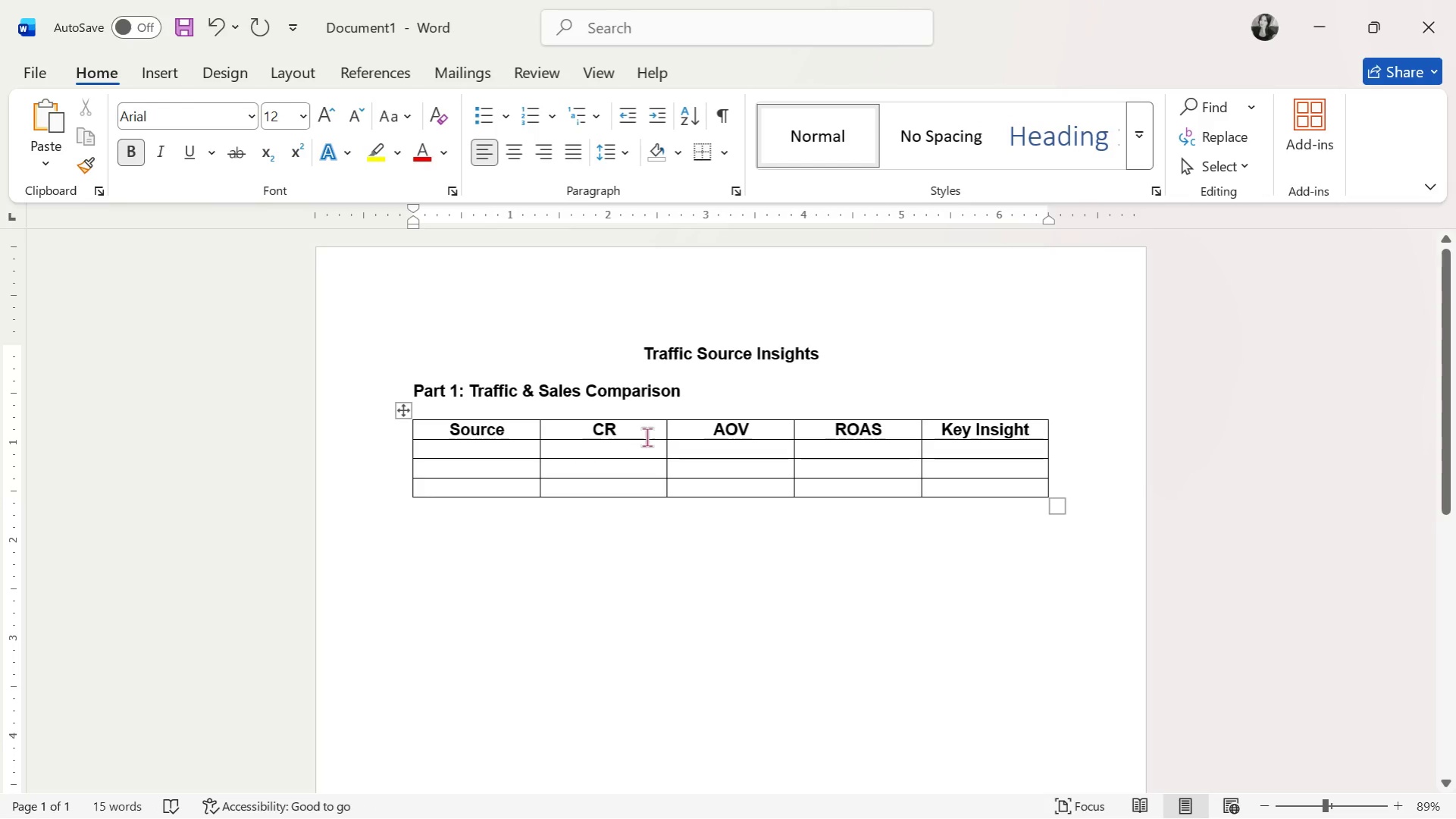 
wait(5.23)
 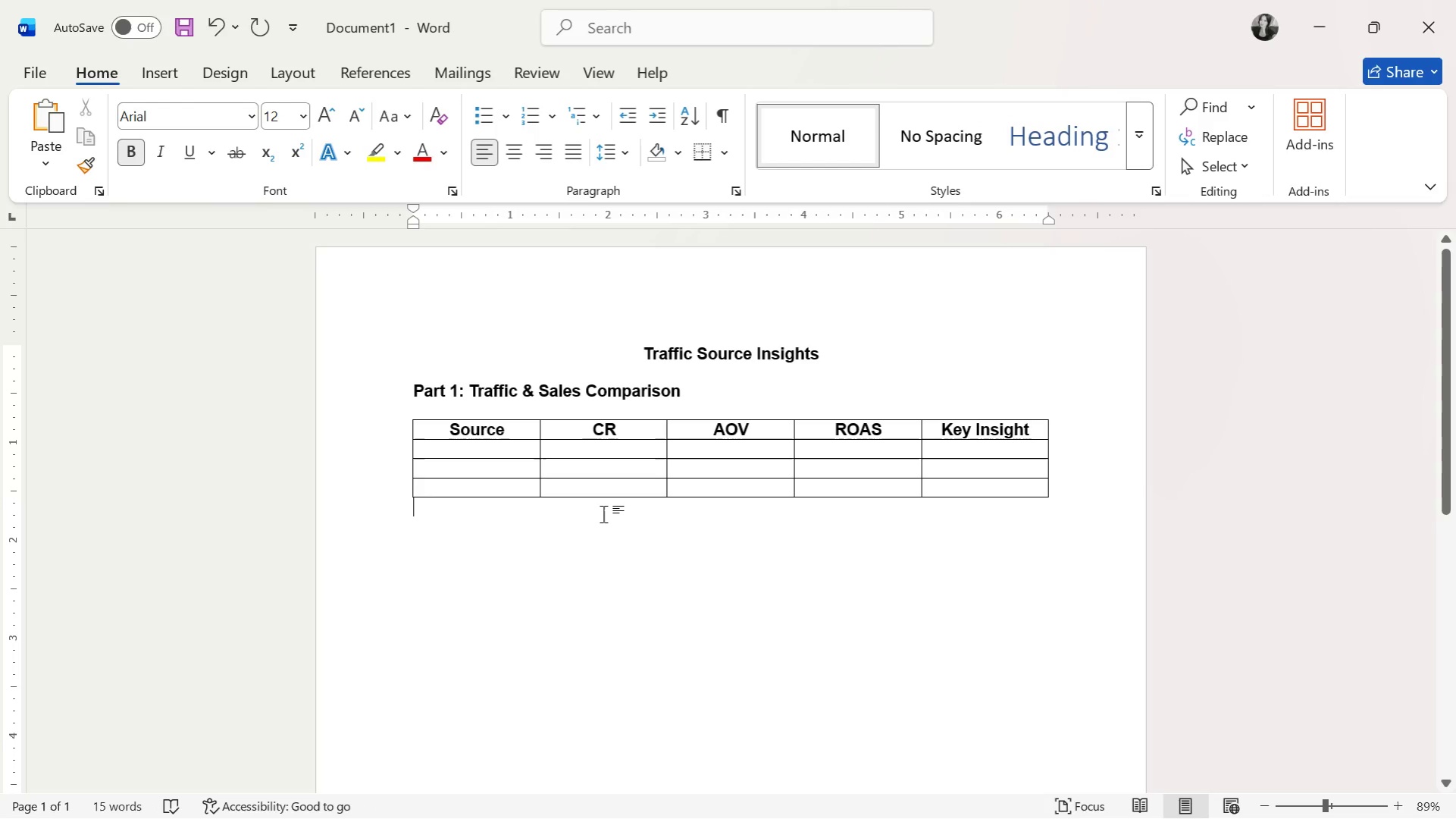 
left_click_drag(start_coordinate=[664, 429], to_coordinate=[648, 433])
 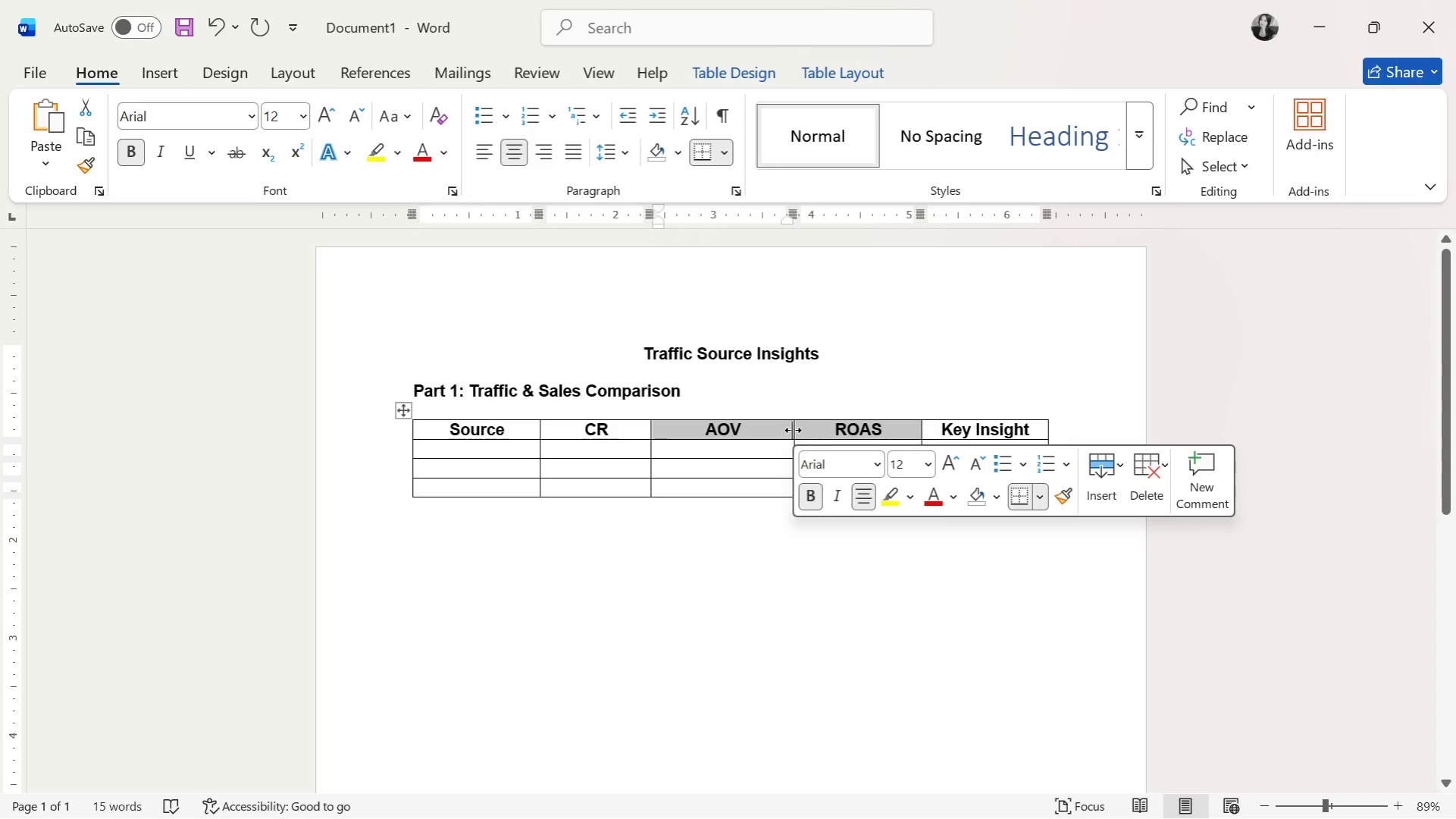 
left_click_drag(start_coordinate=[794, 434], to_coordinate=[772, 431])
 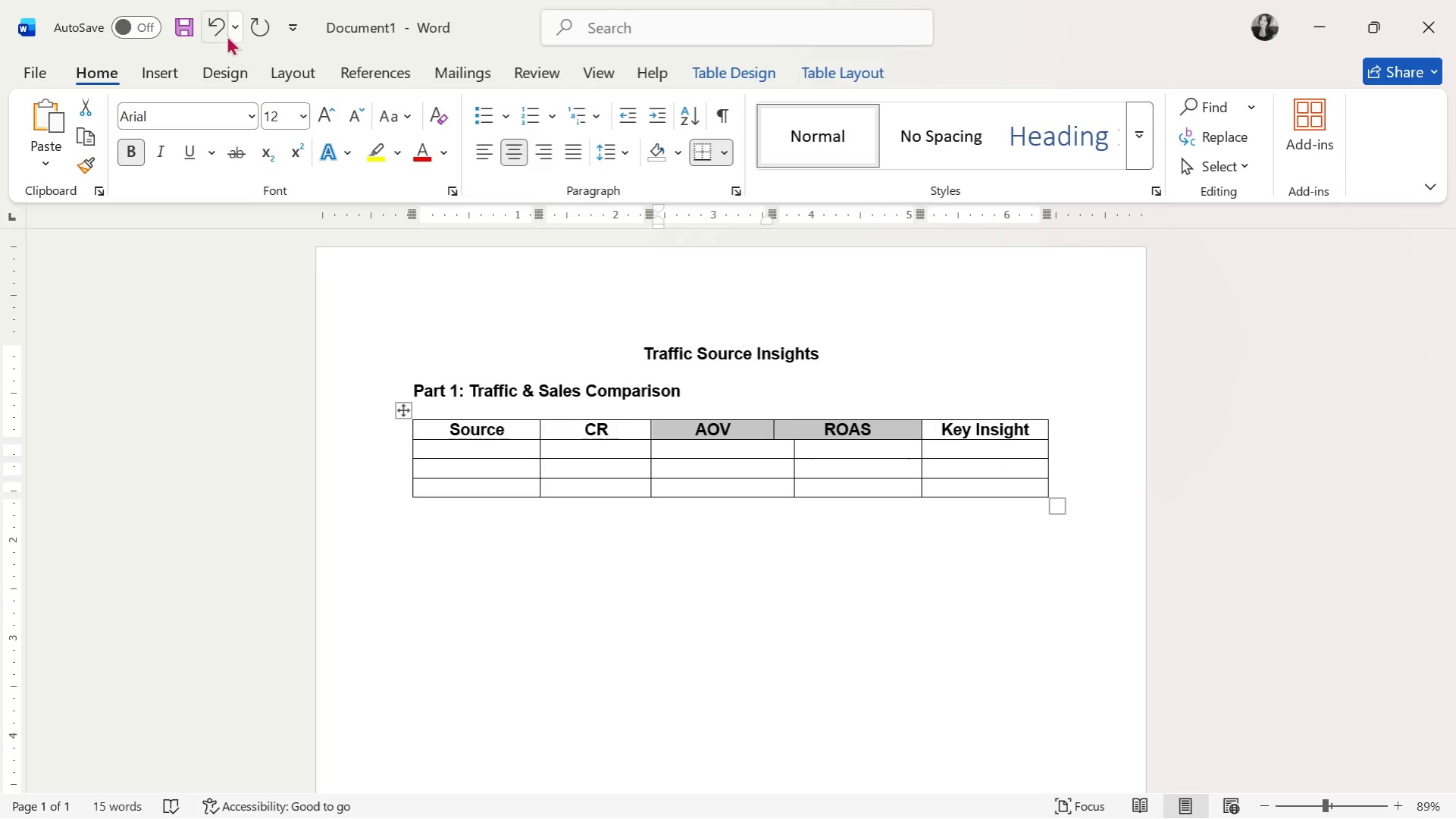 
left_click([214, 27])
 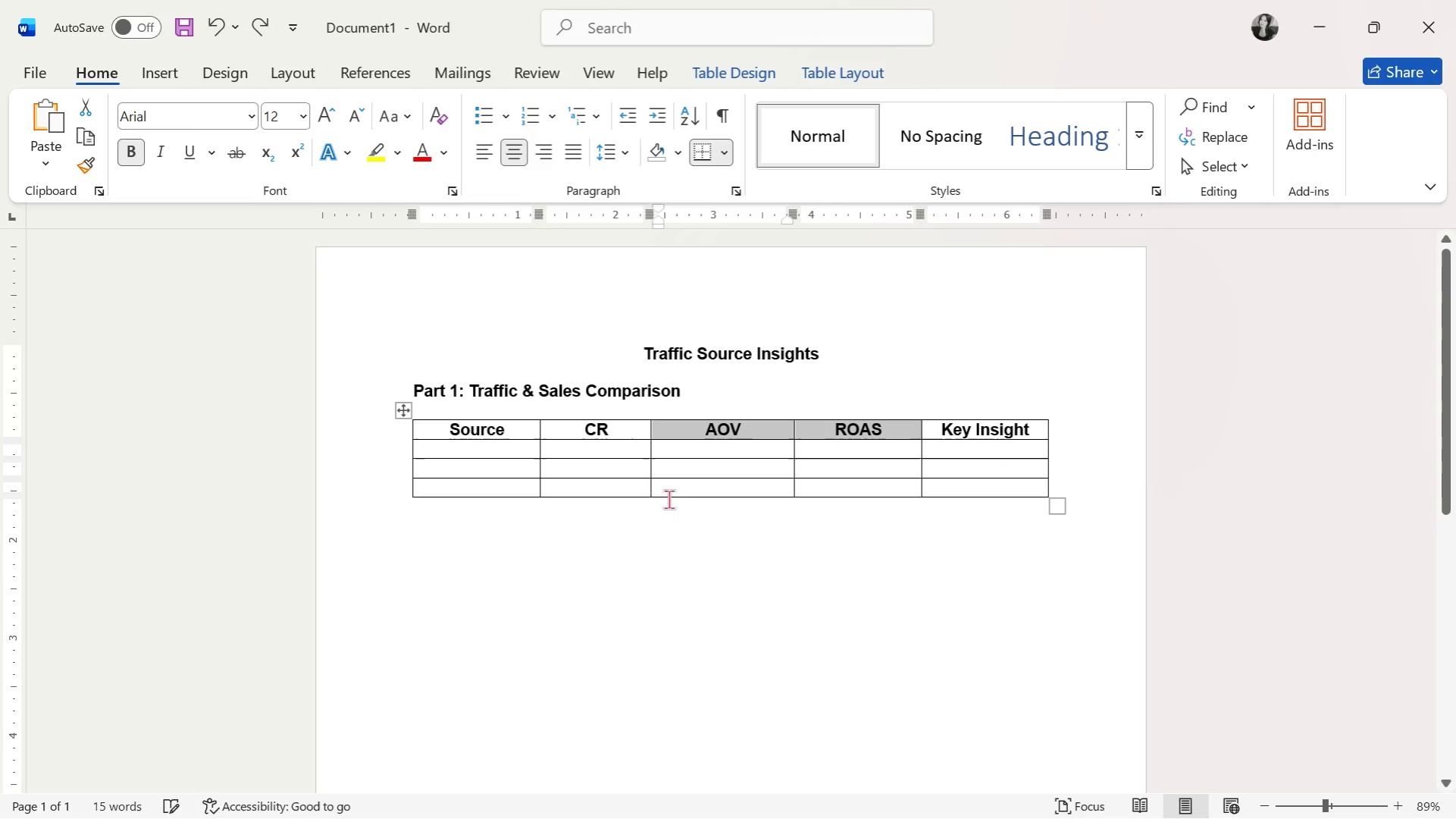 
left_click([715, 579])
 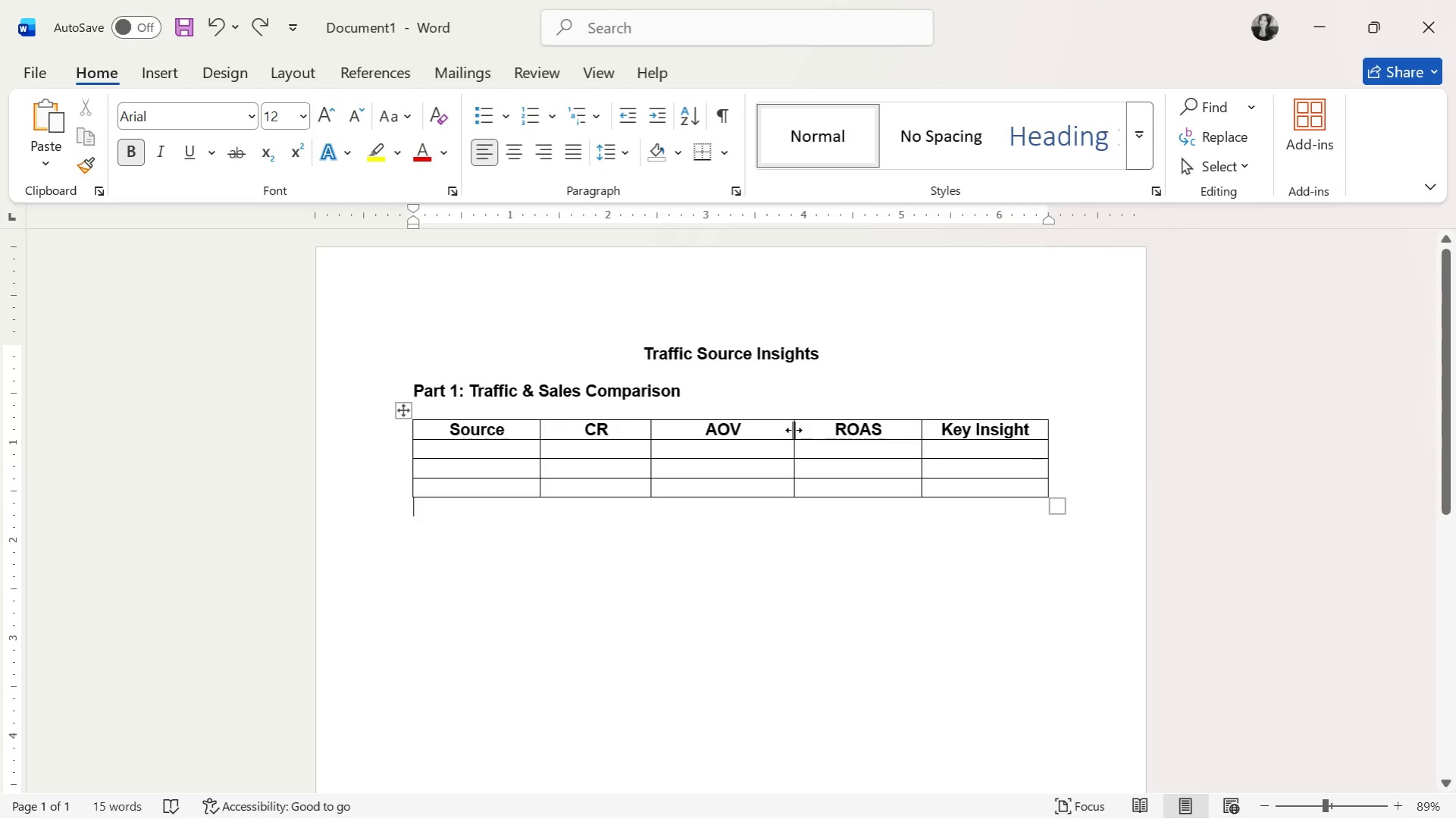 
left_click_drag(start_coordinate=[793, 430], to_coordinate=[766, 426])
 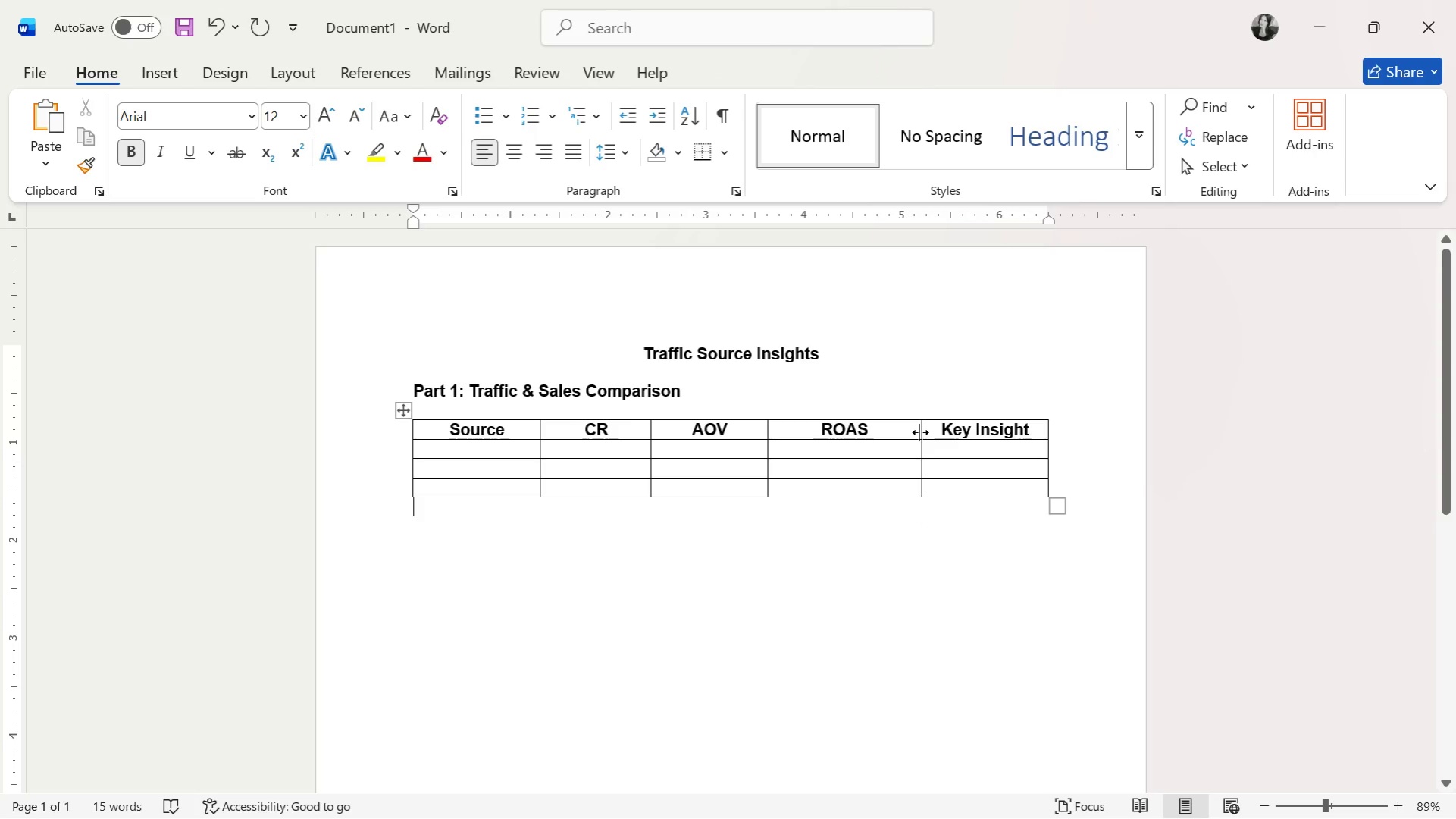 
left_click_drag(start_coordinate=[919, 432], to_coordinate=[866, 441])
 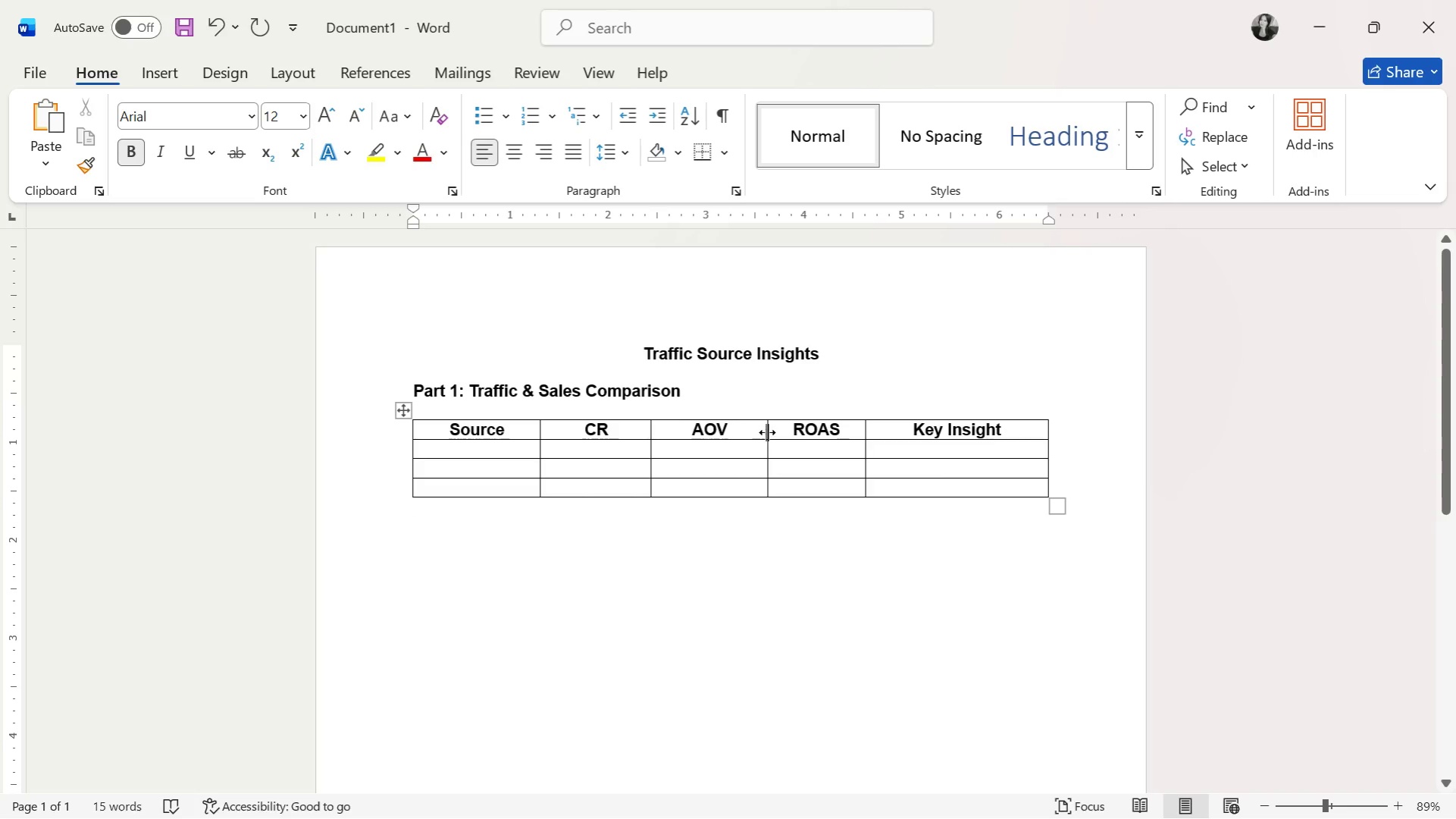 
left_click_drag(start_coordinate=[766, 432], to_coordinate=[753, 434])
 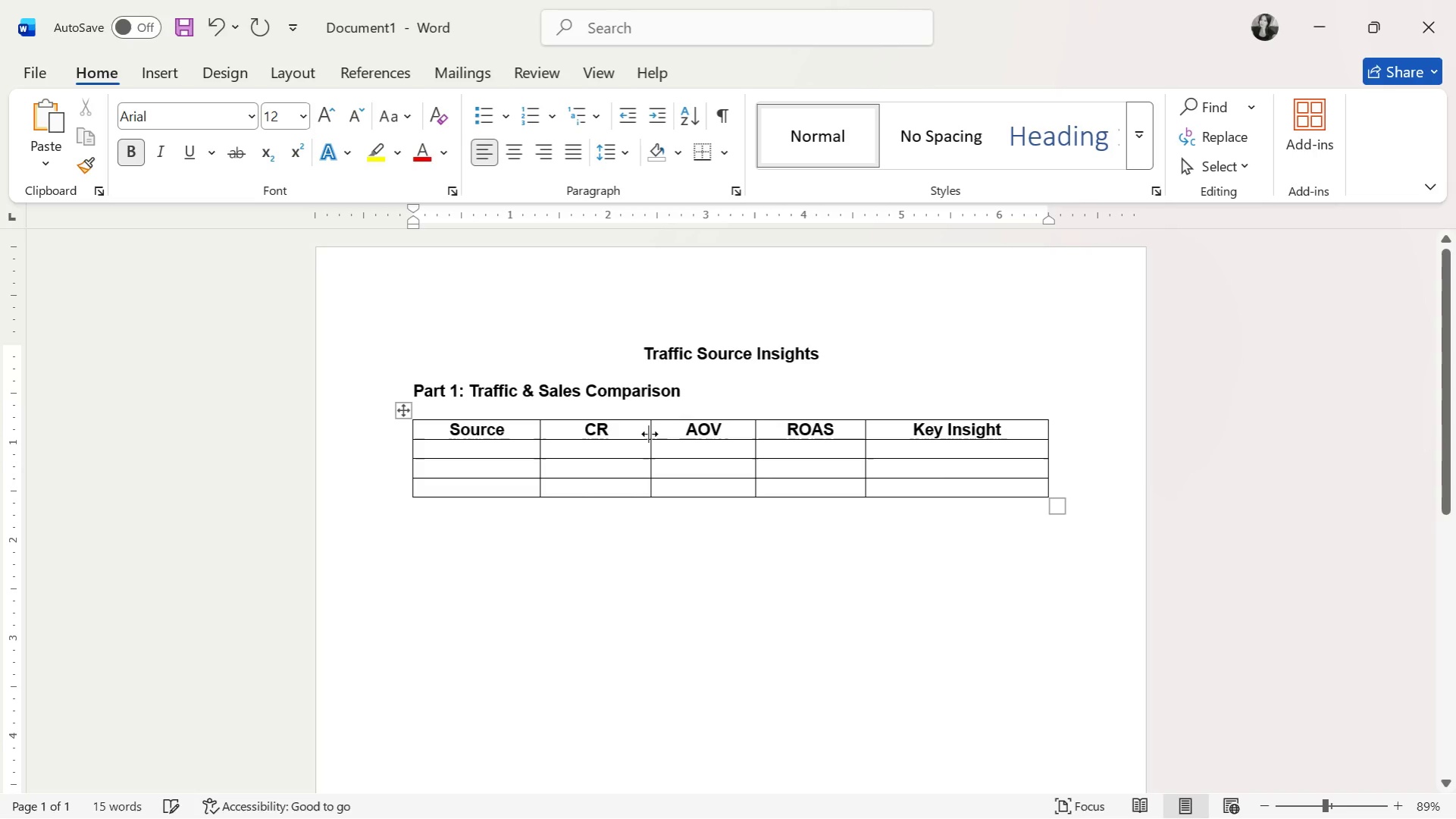 
left_click_drag(start_coordinate=[649, 434], to_coordinate=[632, 435])
 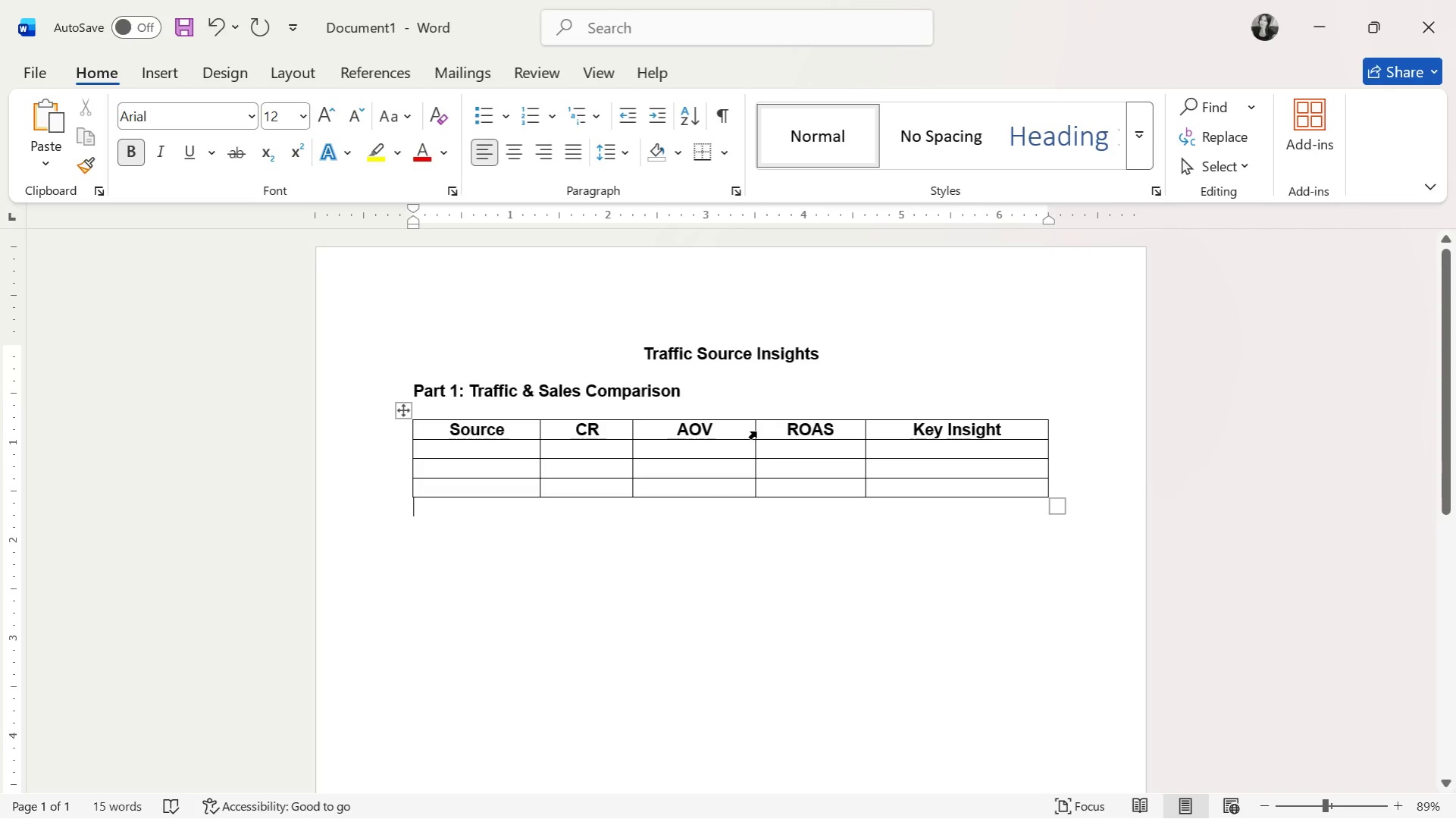 
left_click_drag(start_coordinate=[754, 431], to_coordinate=[732, 433])
 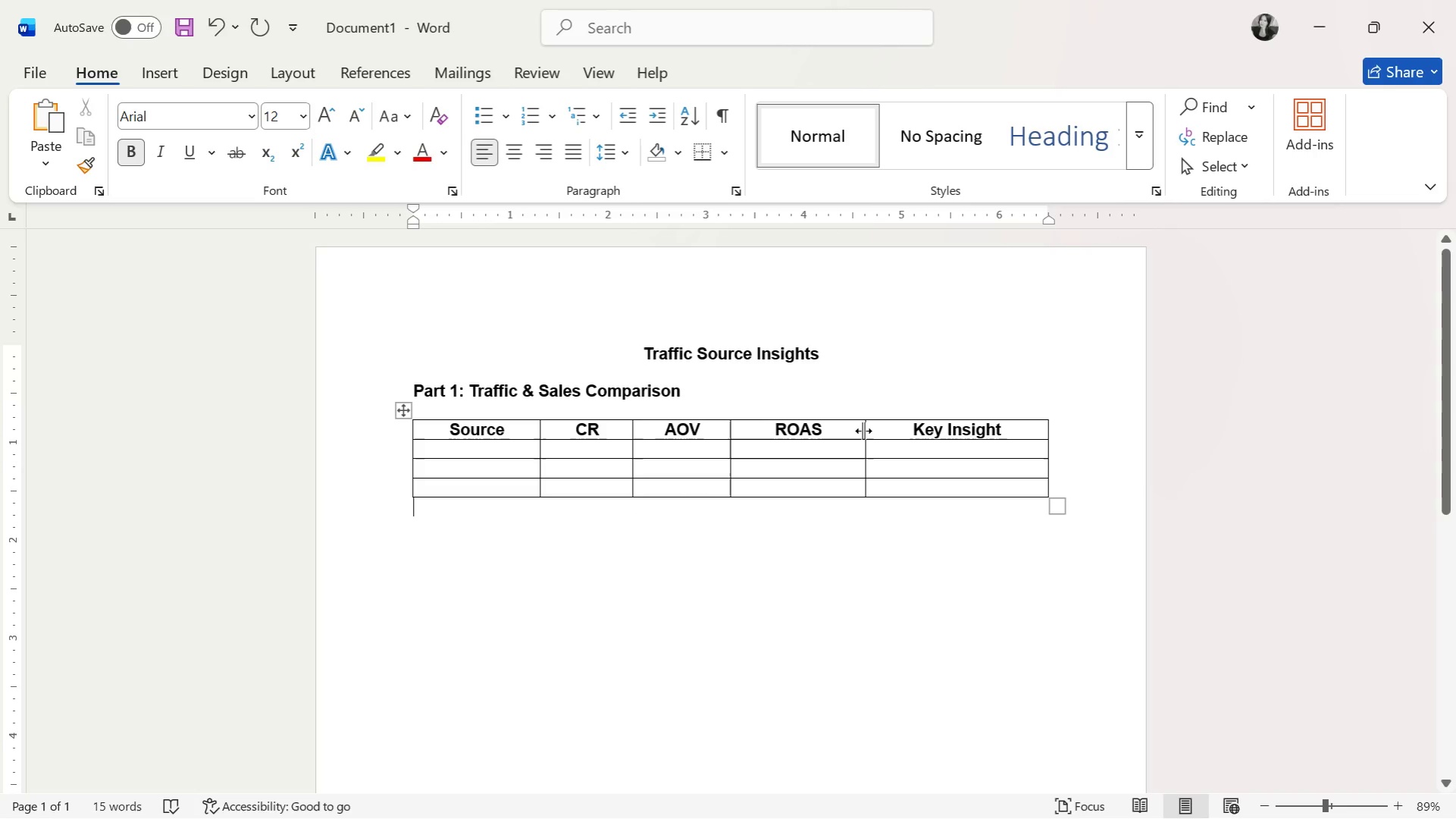 
left_click_drag(start_coordinate=[863, 431], to_coordinate=[829, 433])
 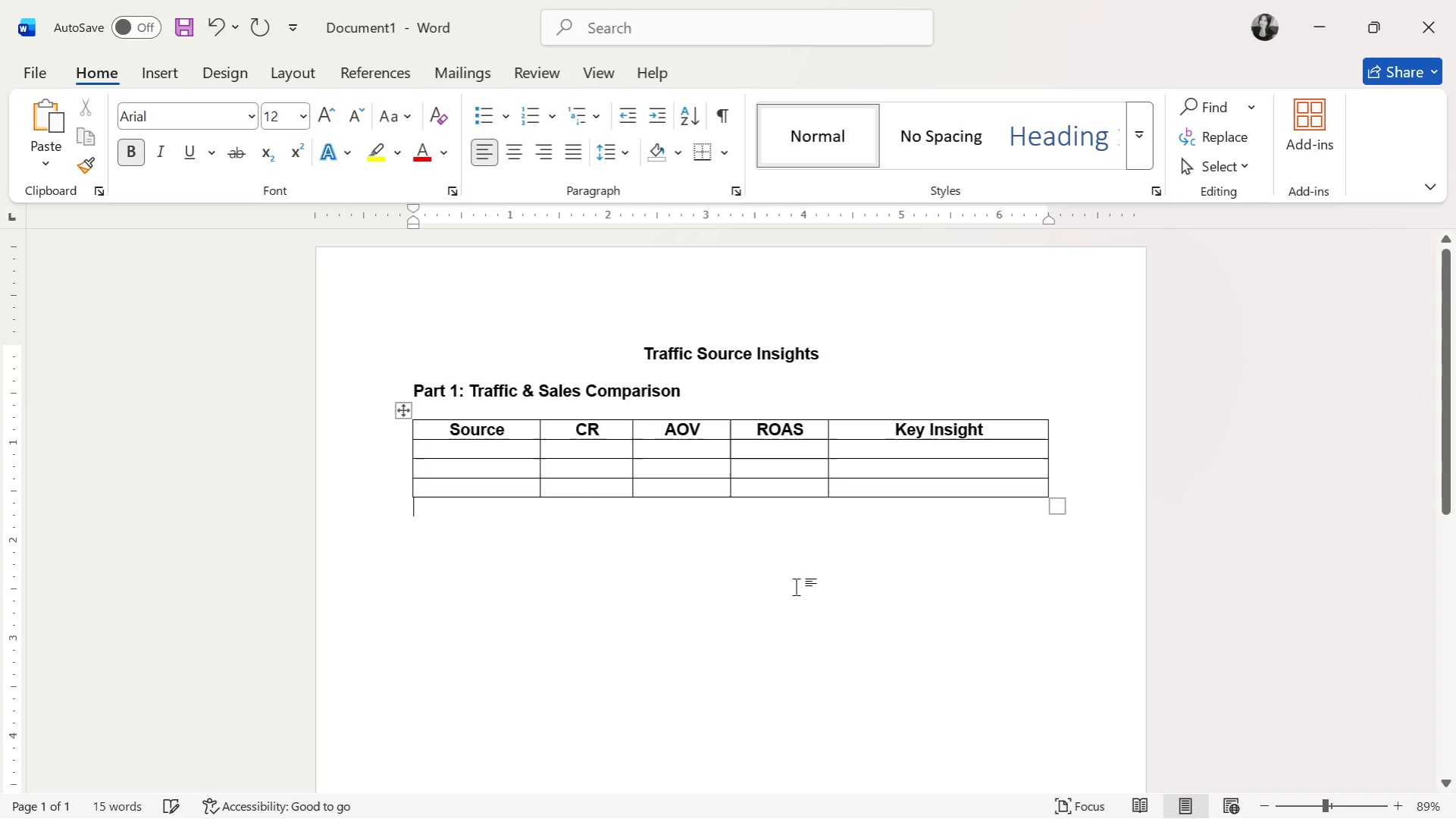 
left_click([795, 587])
 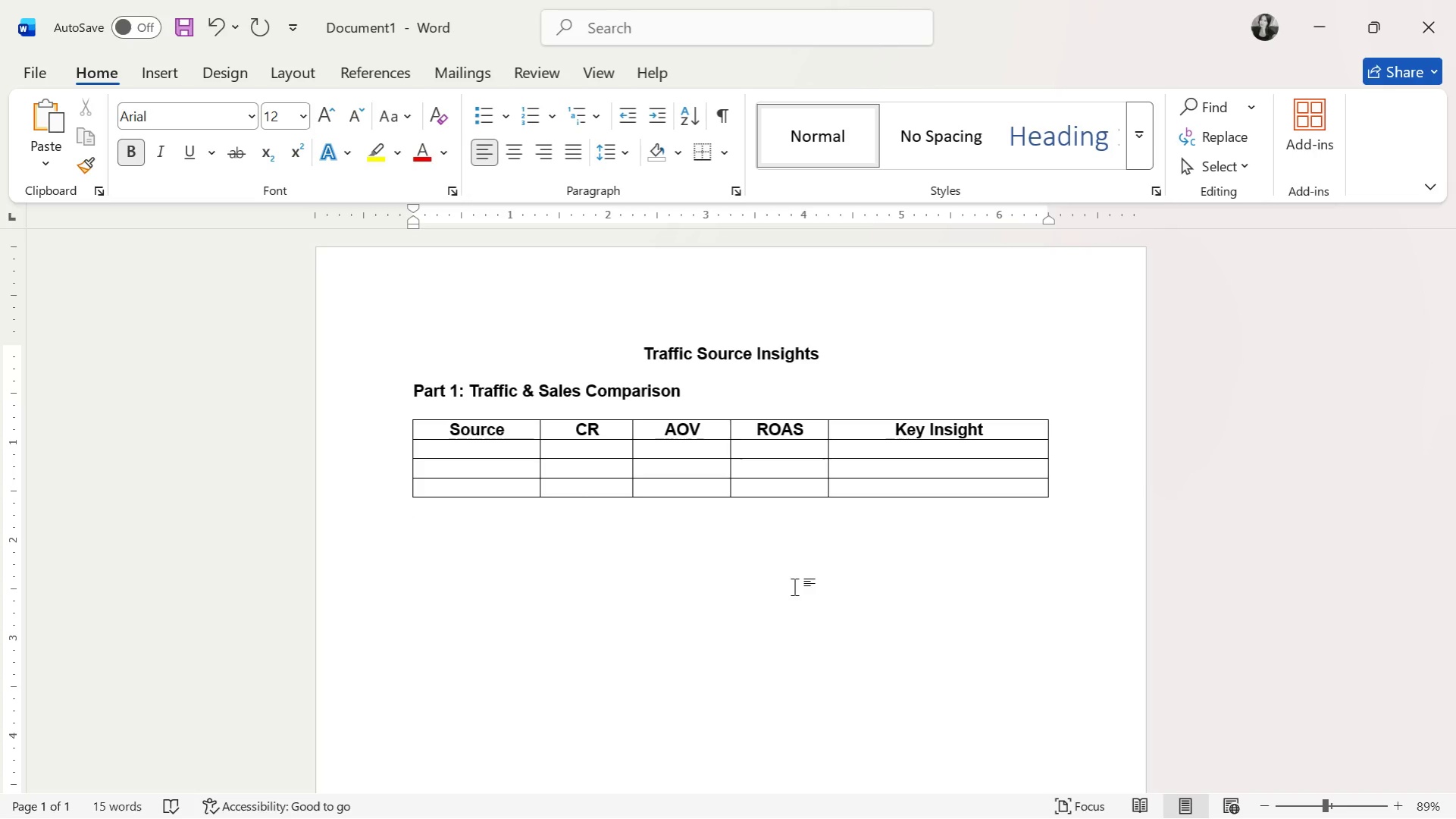 
wait(15.83)
 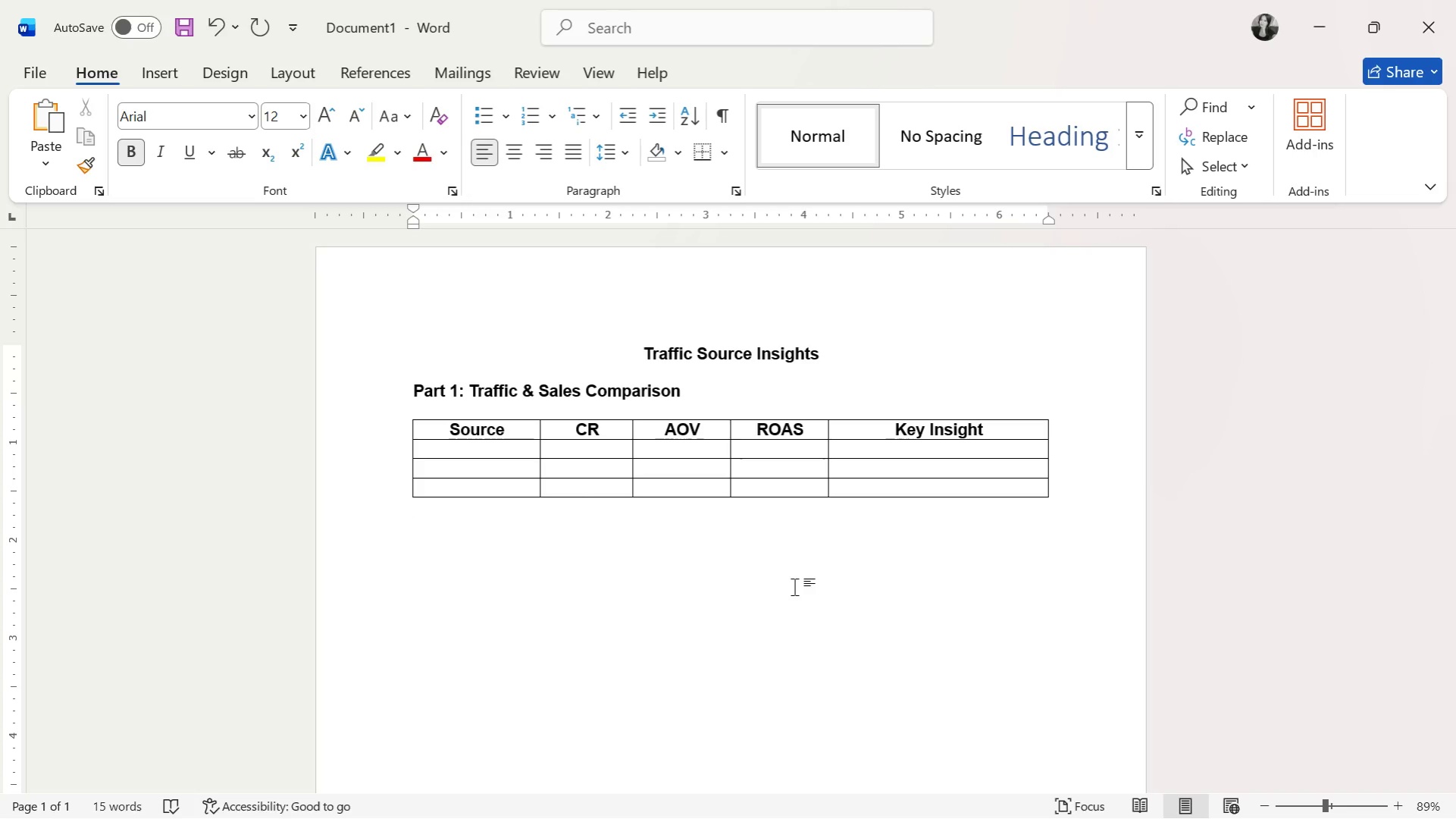 
left_click([506, 453])
 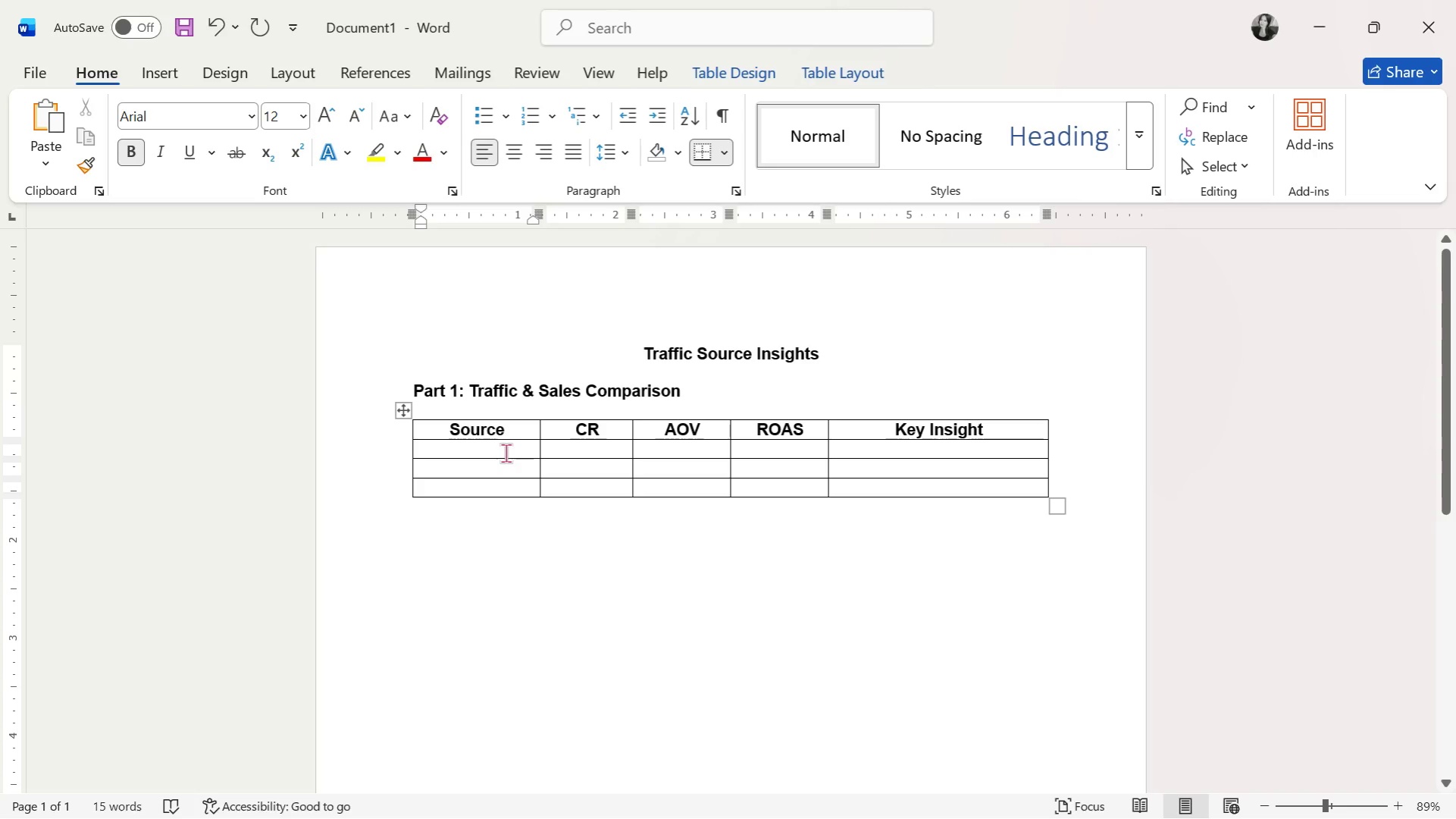 
type(Etsy s)
key(Backspace)
type(SEO)
 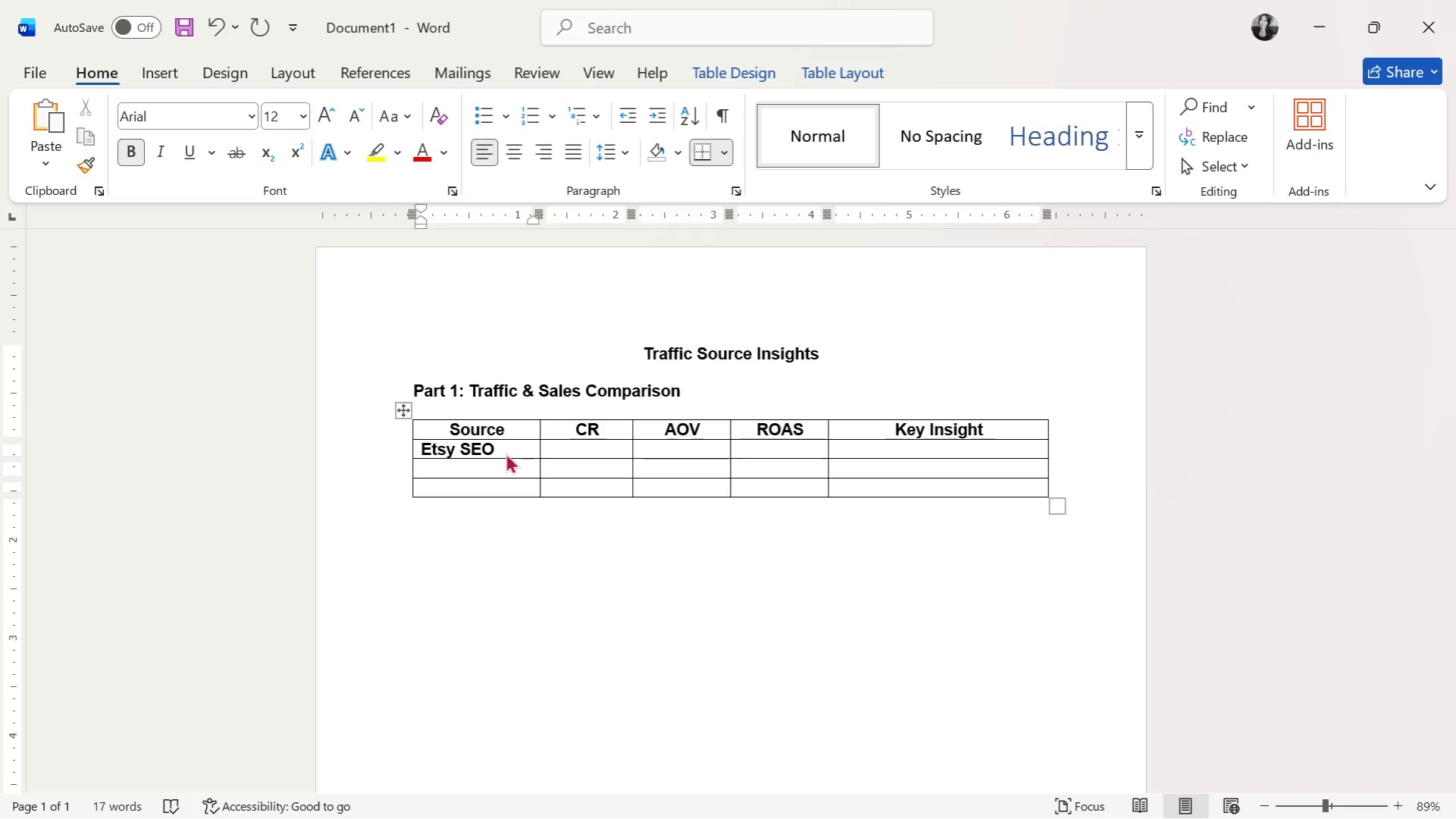 
key(ArrowDown)
 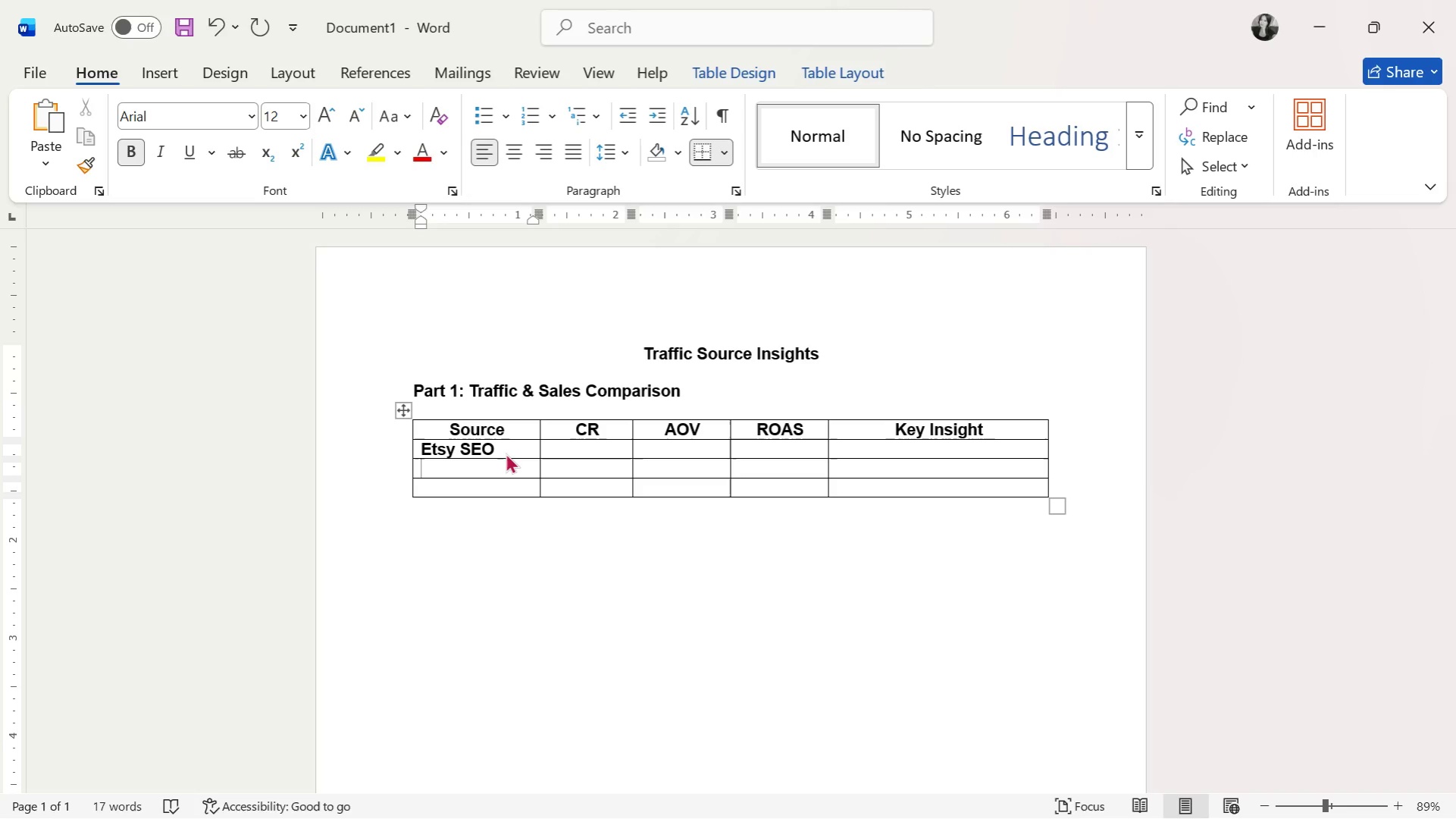 
type(Etsy Ads)
 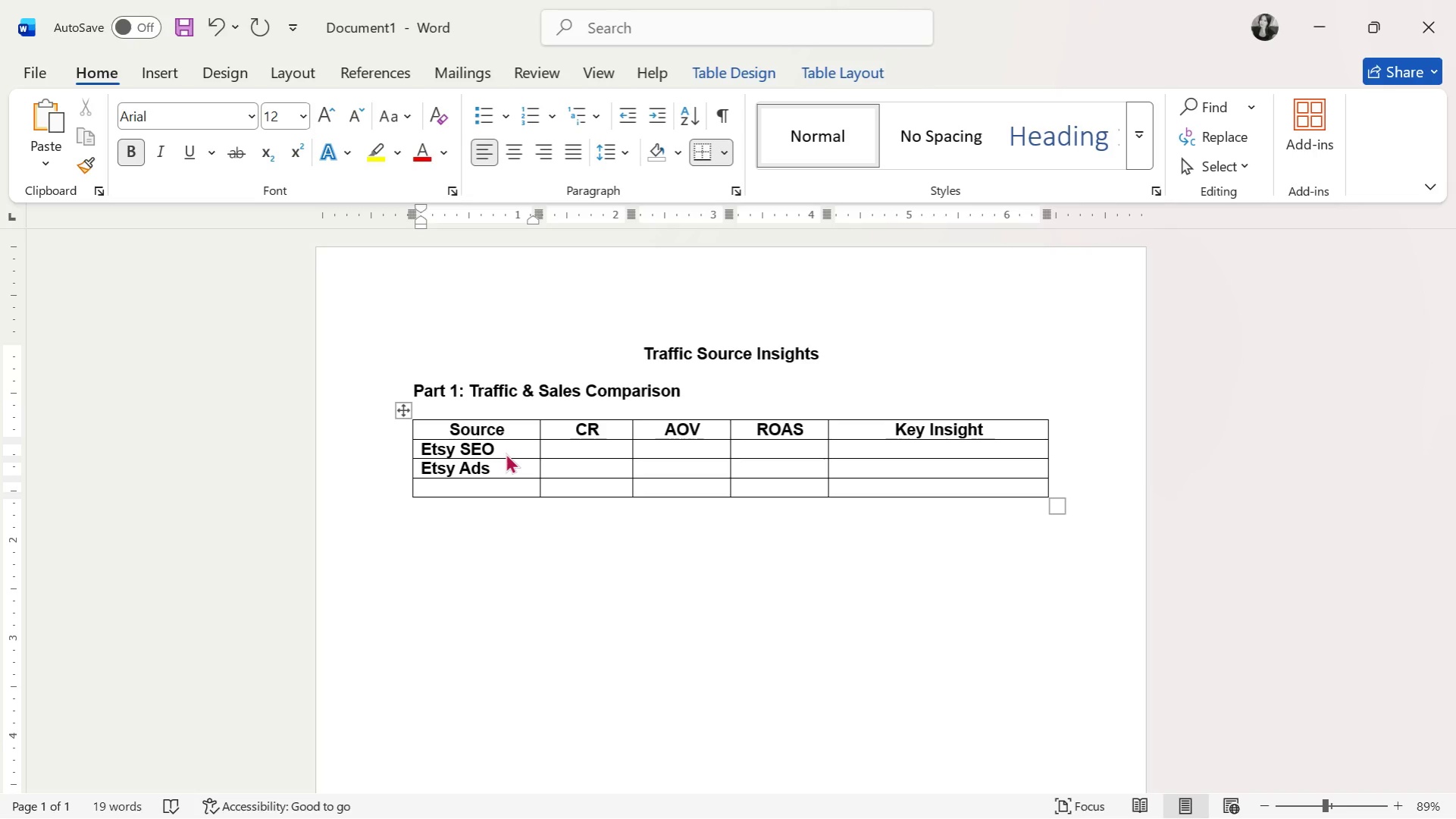 
key(ArrowDown)
 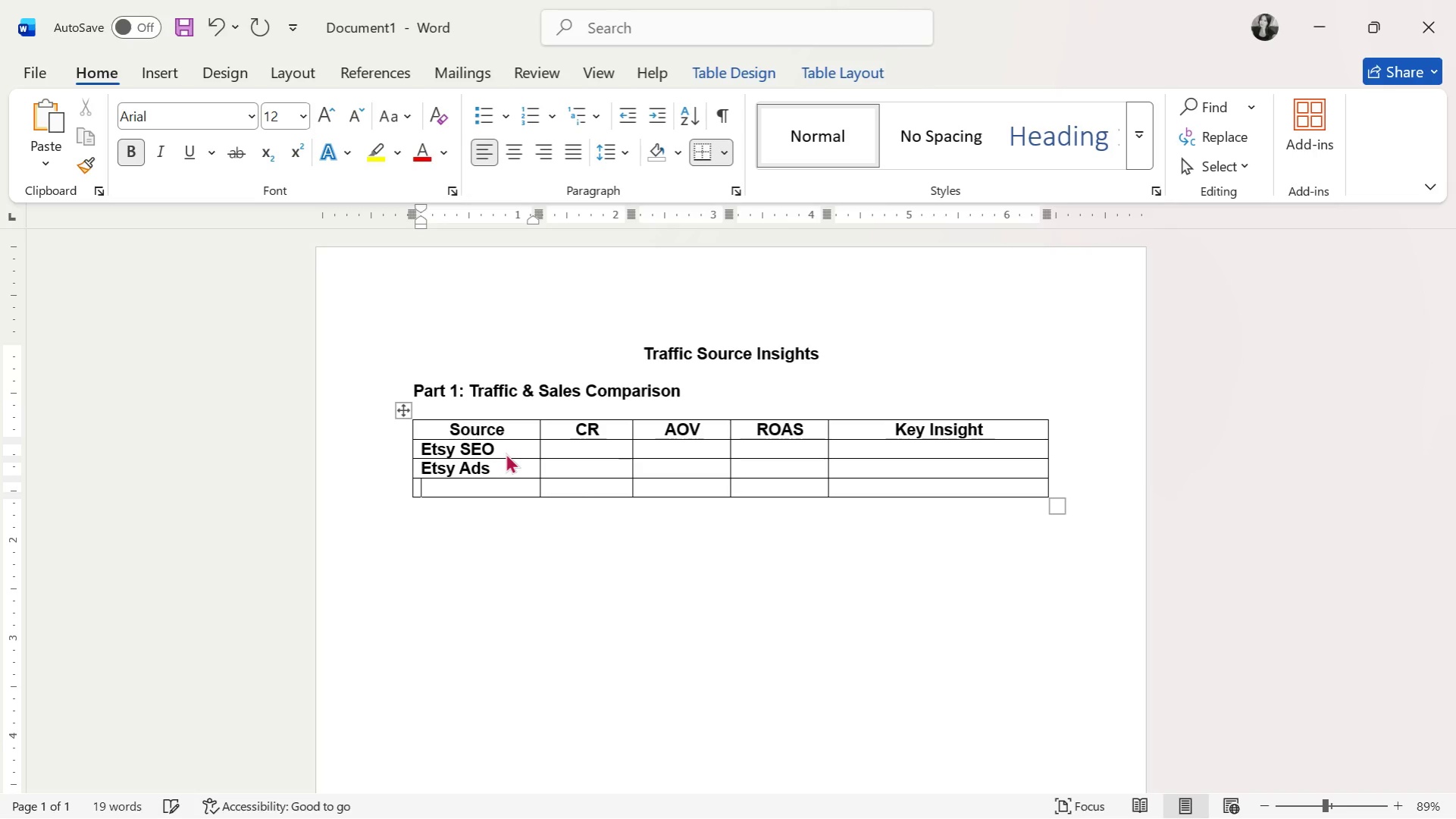 
type(Direct & Social)
 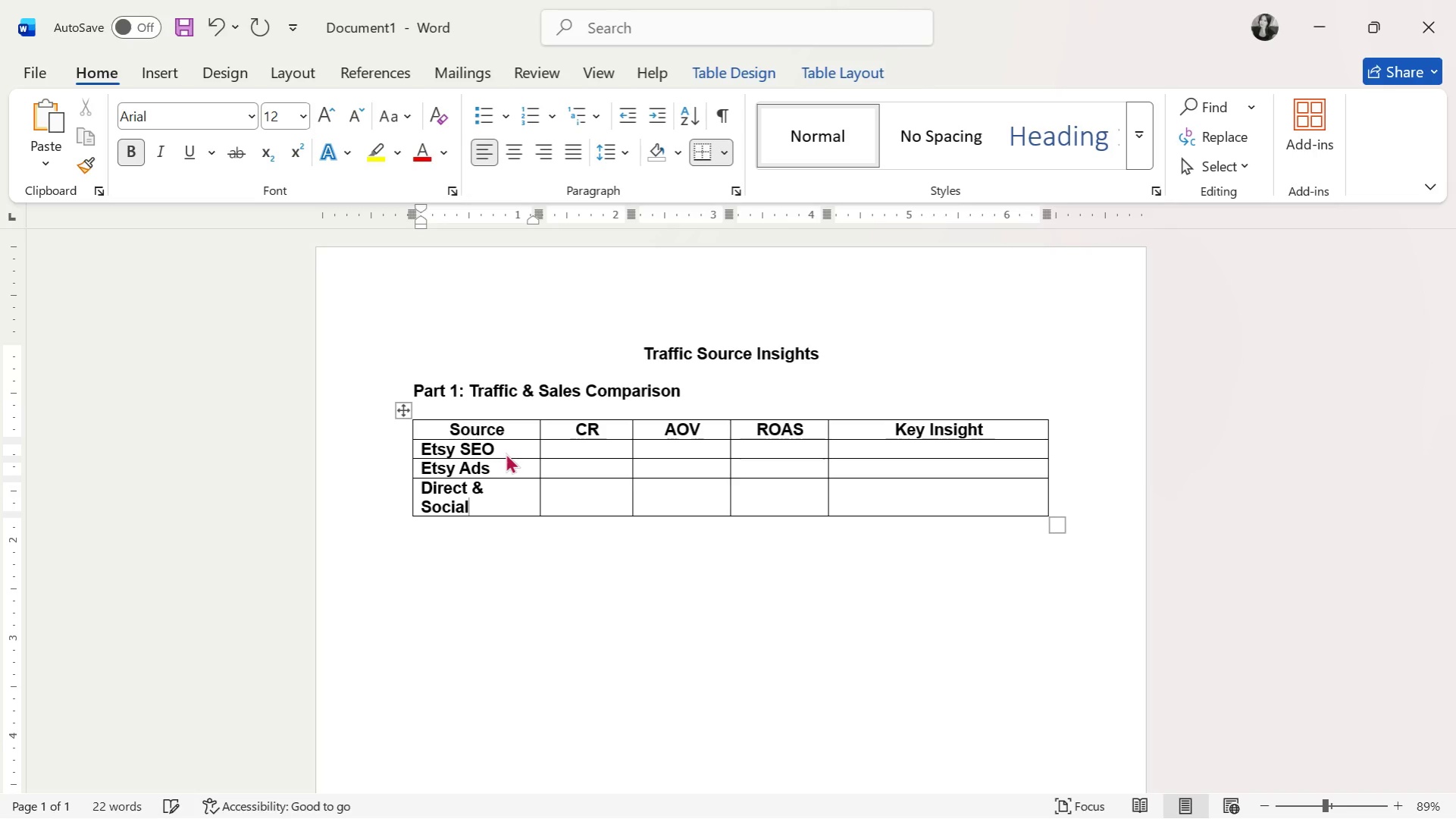 
left_click_drag(start_coordinate=[539, 434], to_coordinate=[546, 433])
 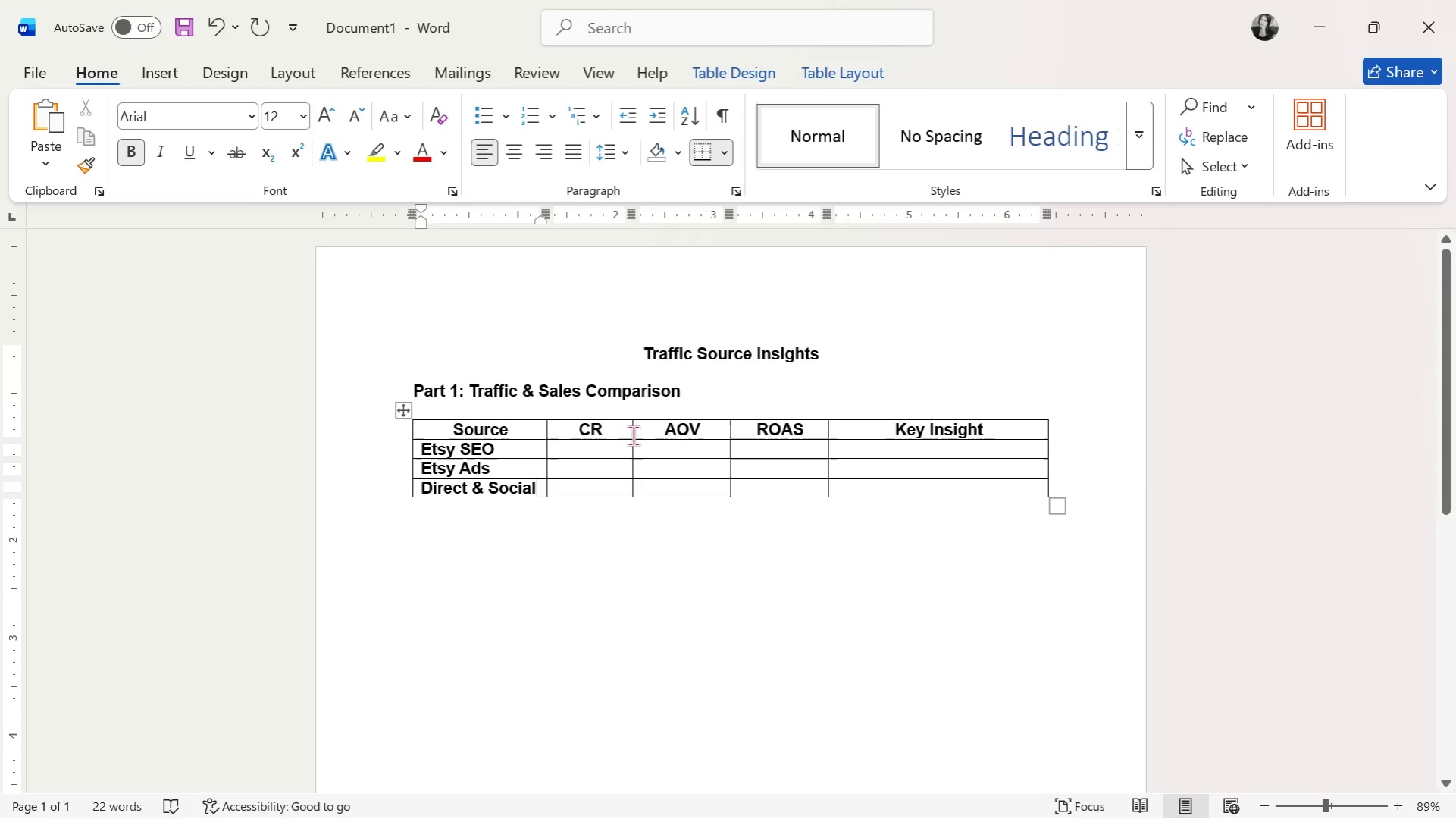 
left_click_drag(start_coordinate=[632, 435], to_coordinate=[637, 435])
 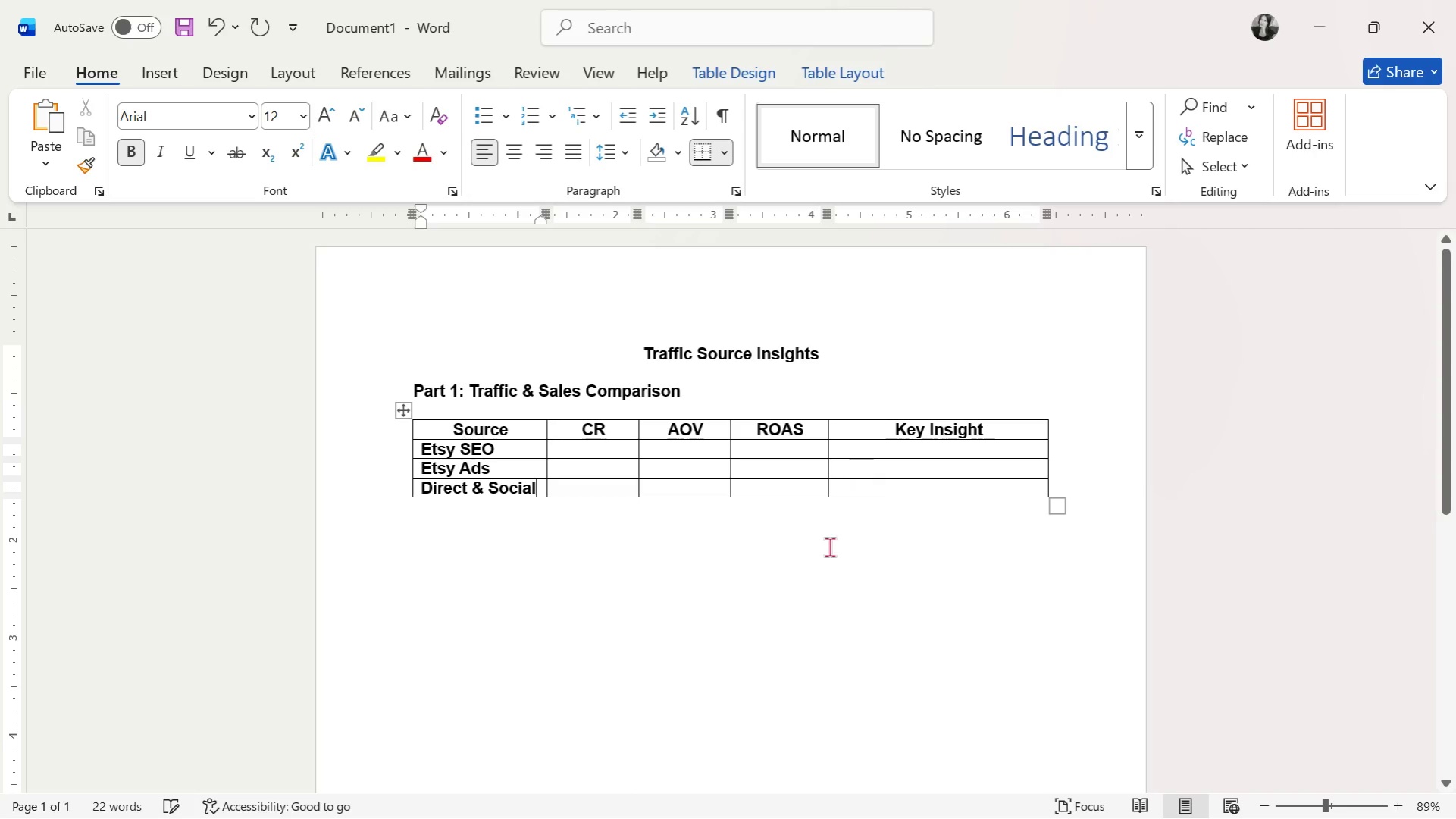 
left_click([809, 563])
 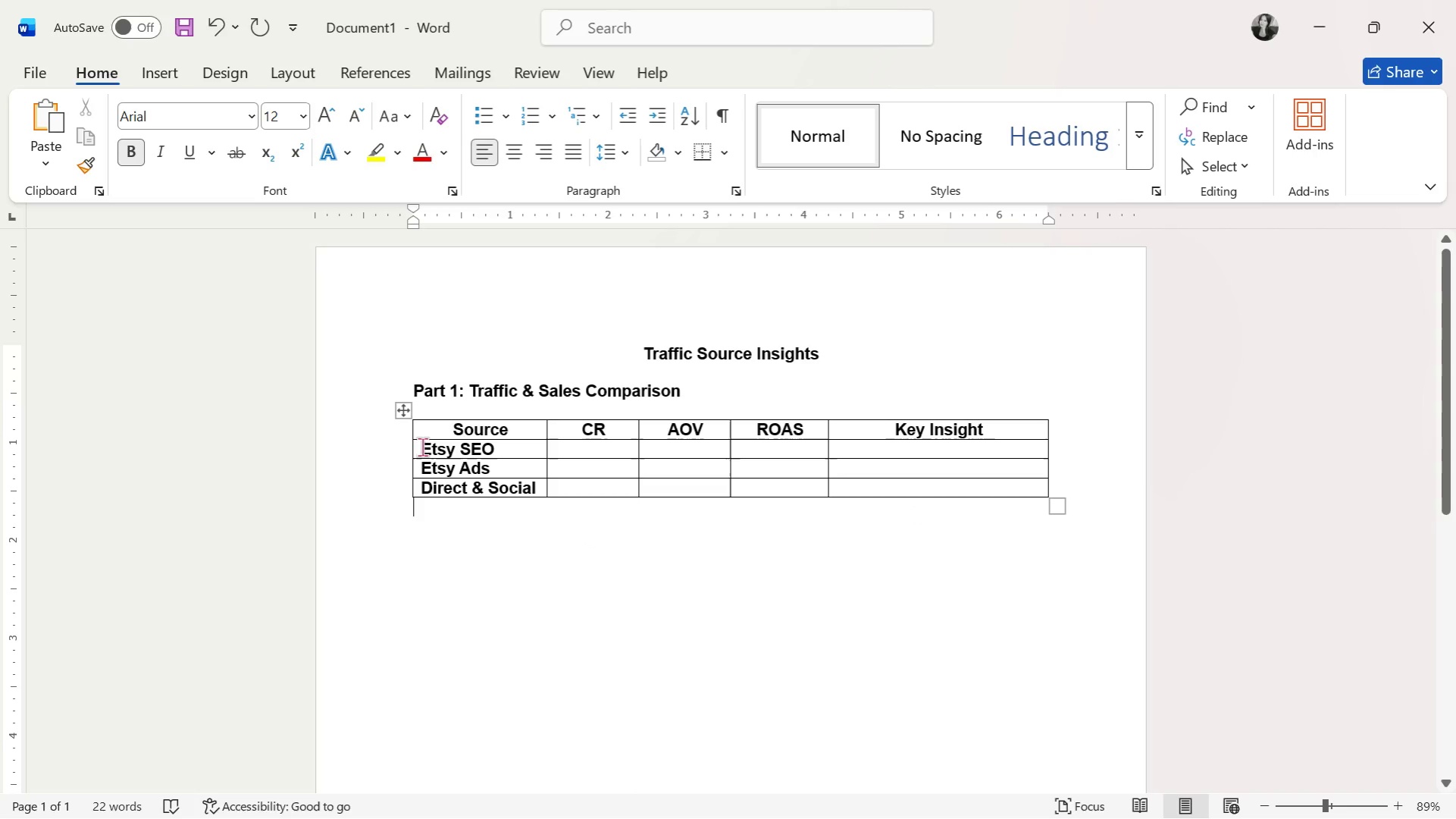 
left_click_drag(start_coordinate=[418, 449], to_coordinate=[427, 479])
 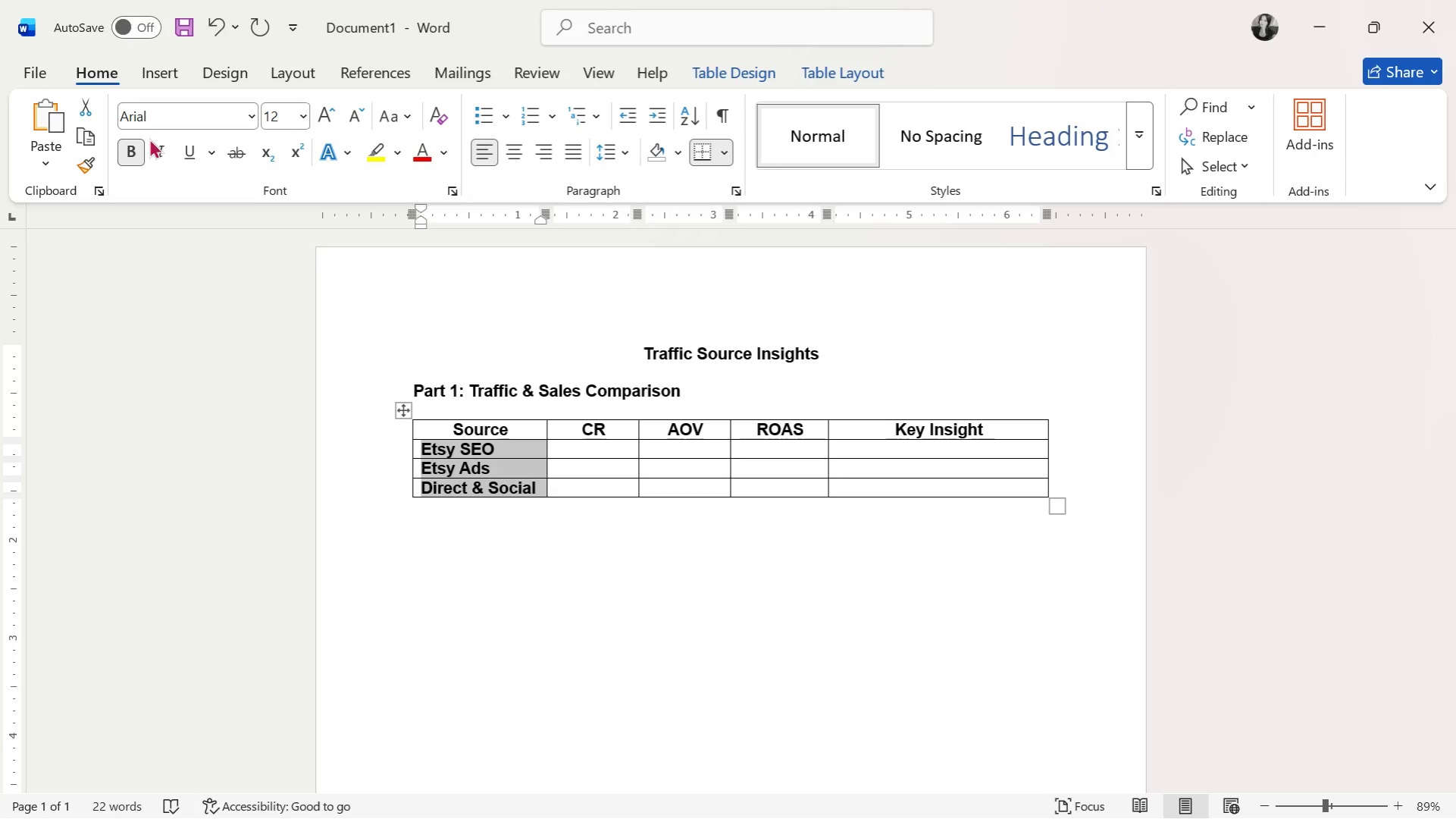 
left_click([126, 146])
 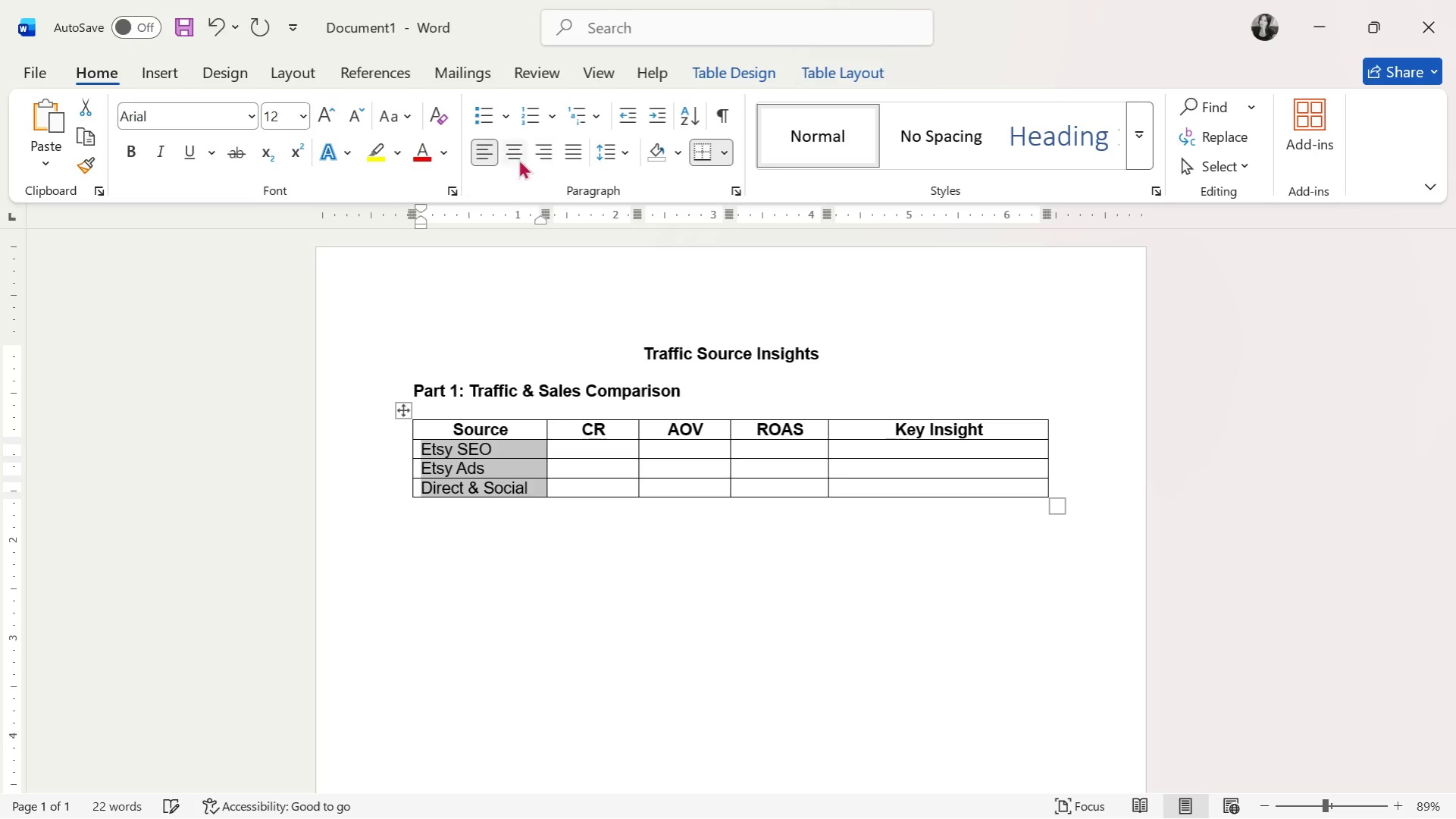 
left_click([515, 155])
 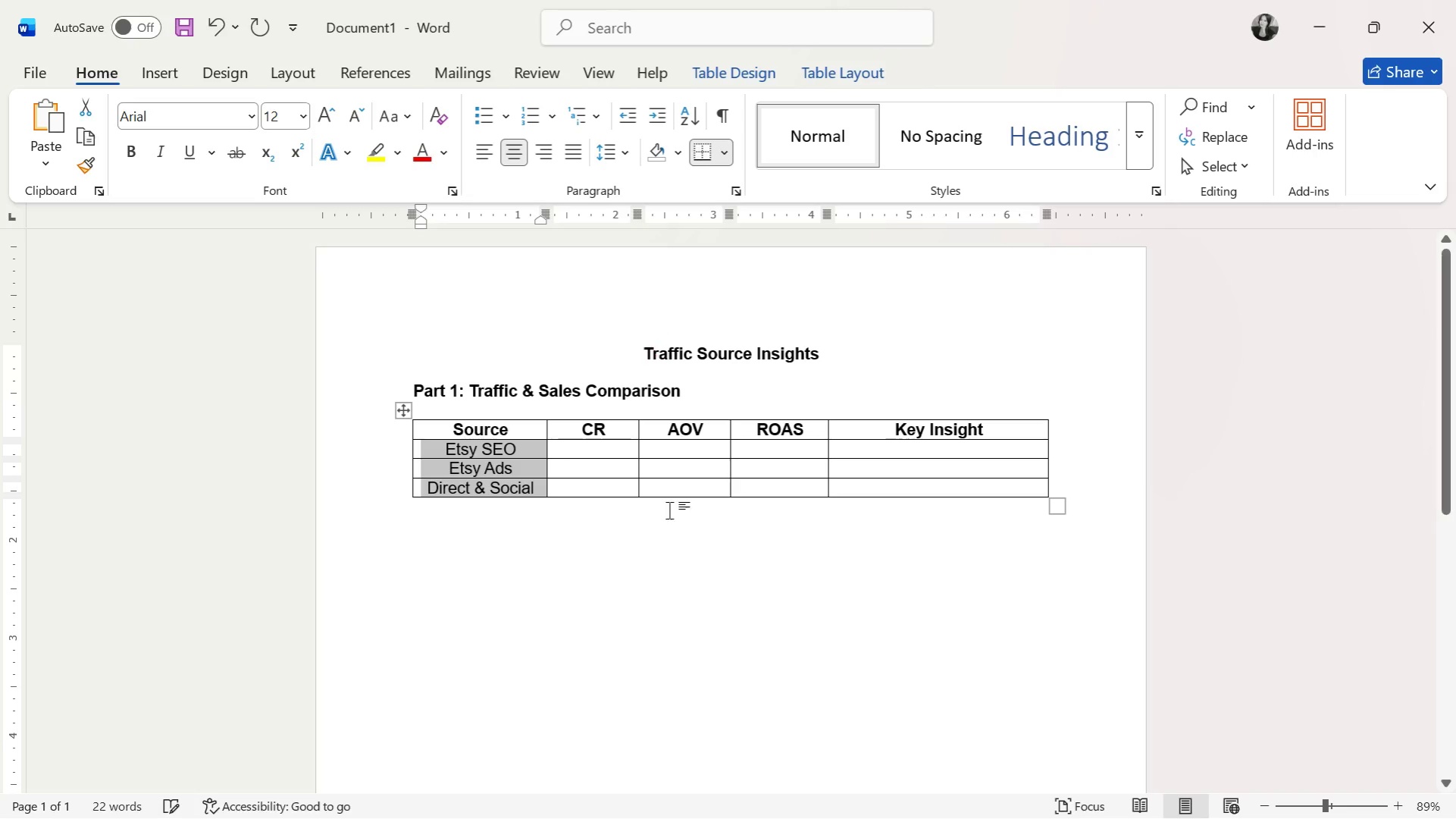 
left_click([631, 550])
 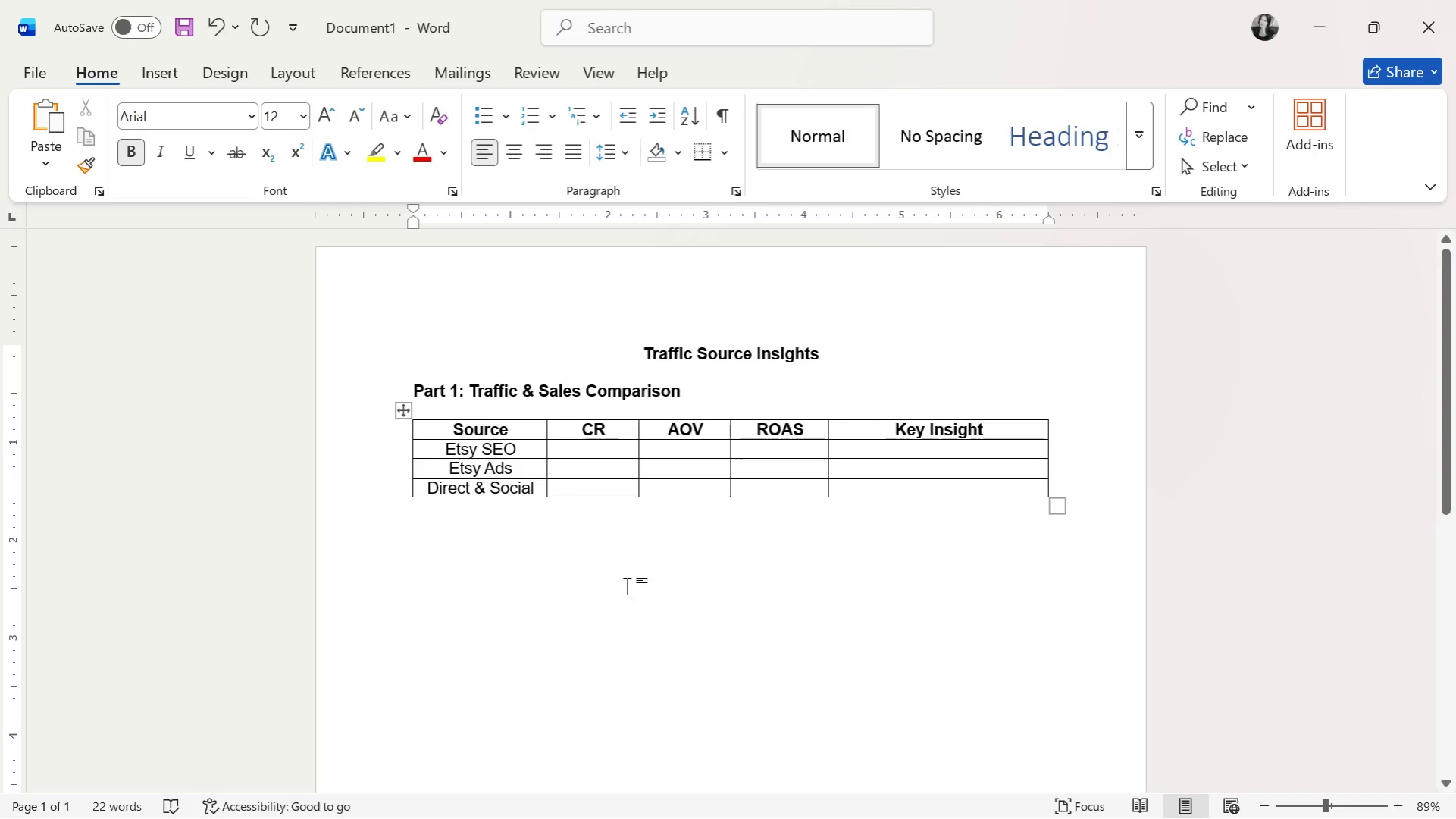 
key(Alt+Tab)